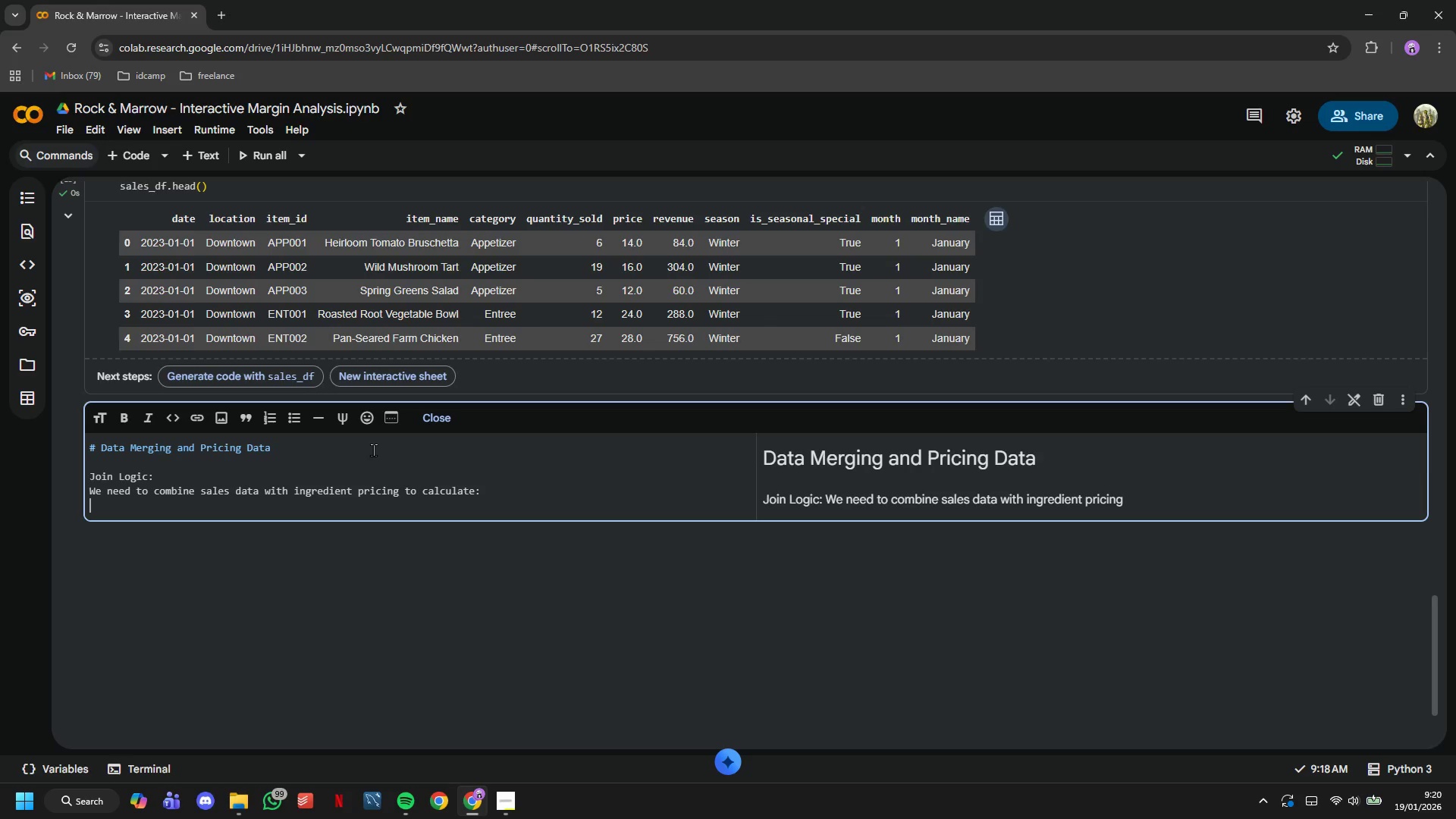 
 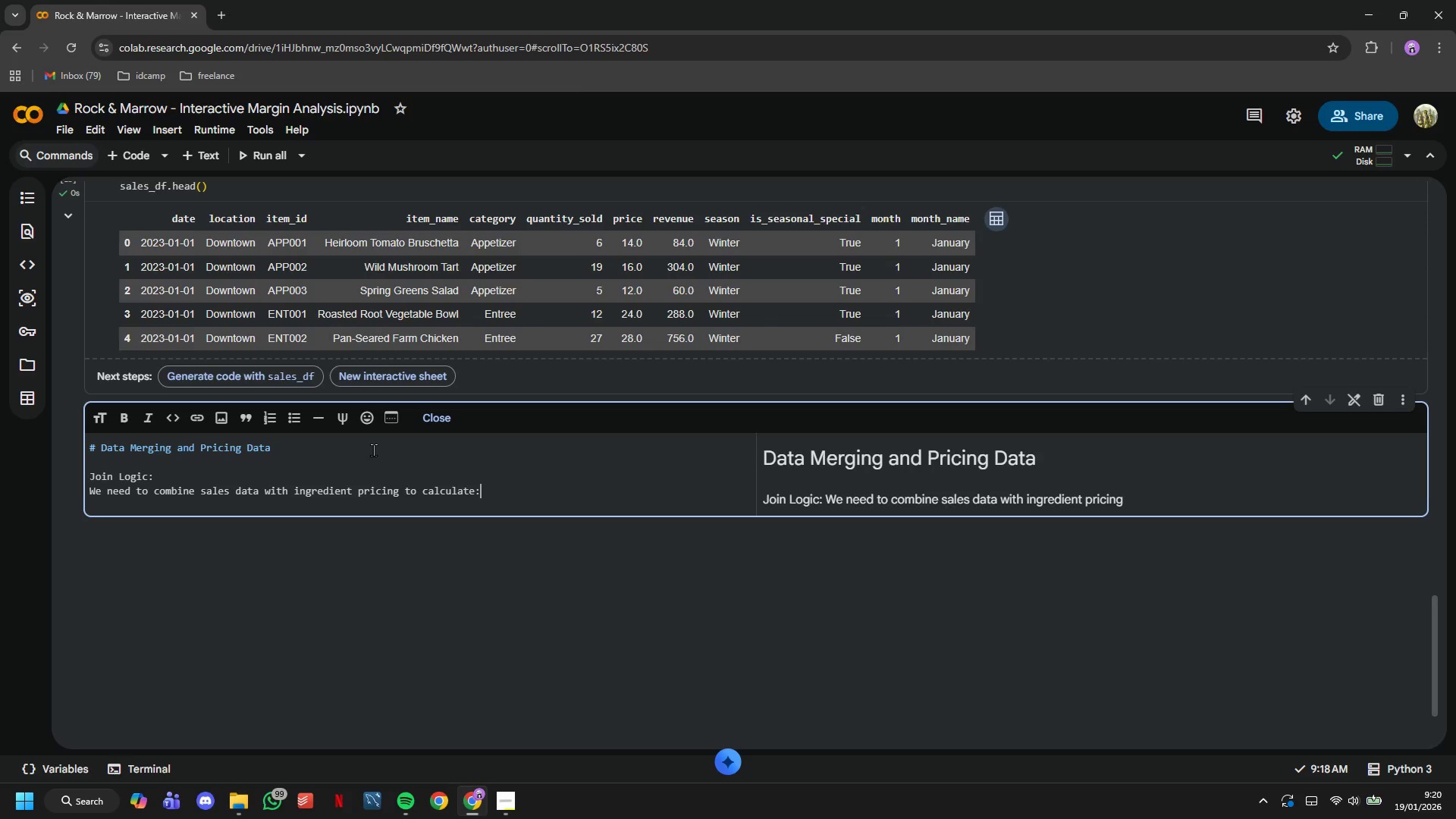 
key(Enter)
 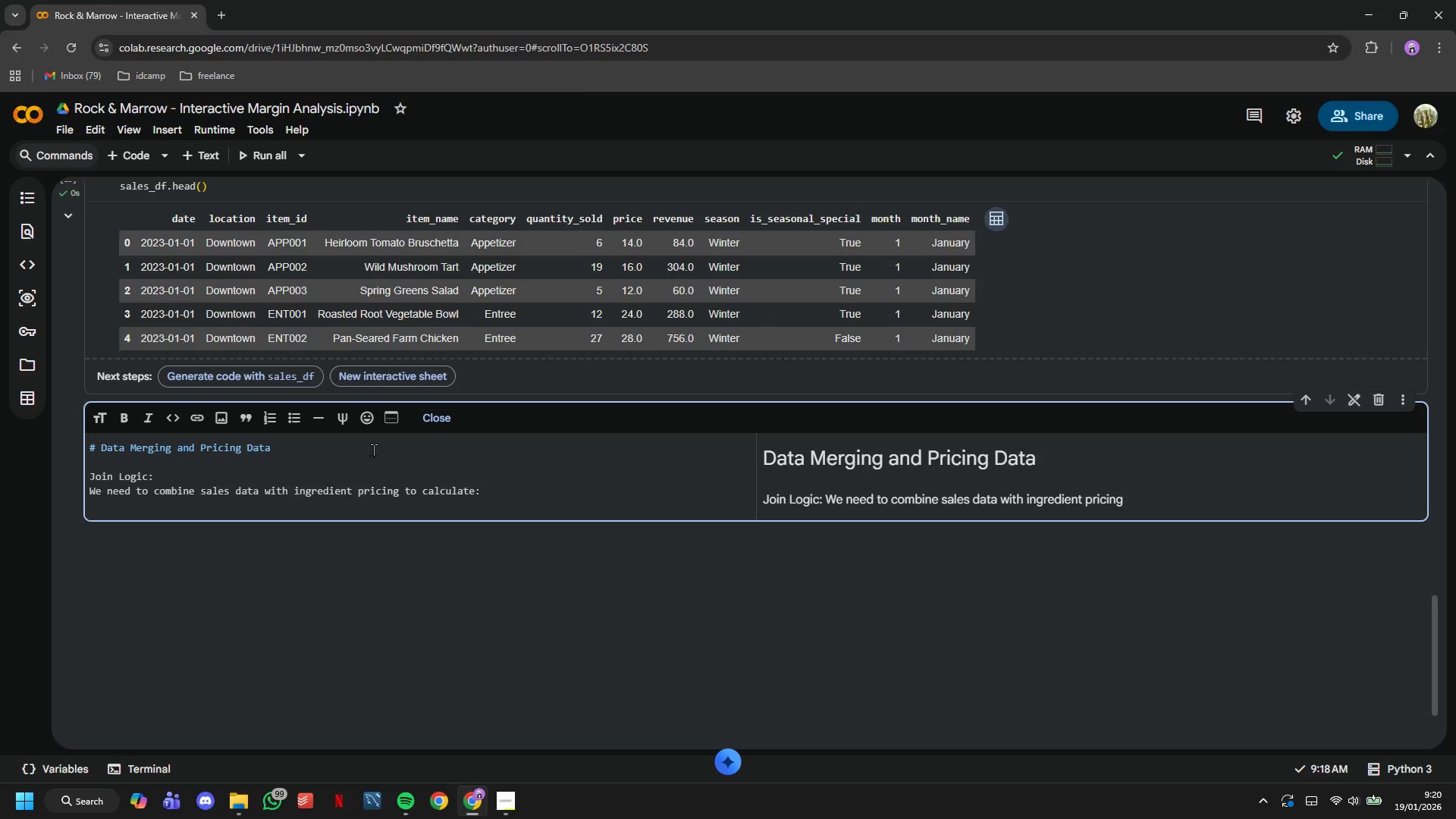 
type(- True cost og )
key(Backspace)
key(Backspace)
type(f goods )
 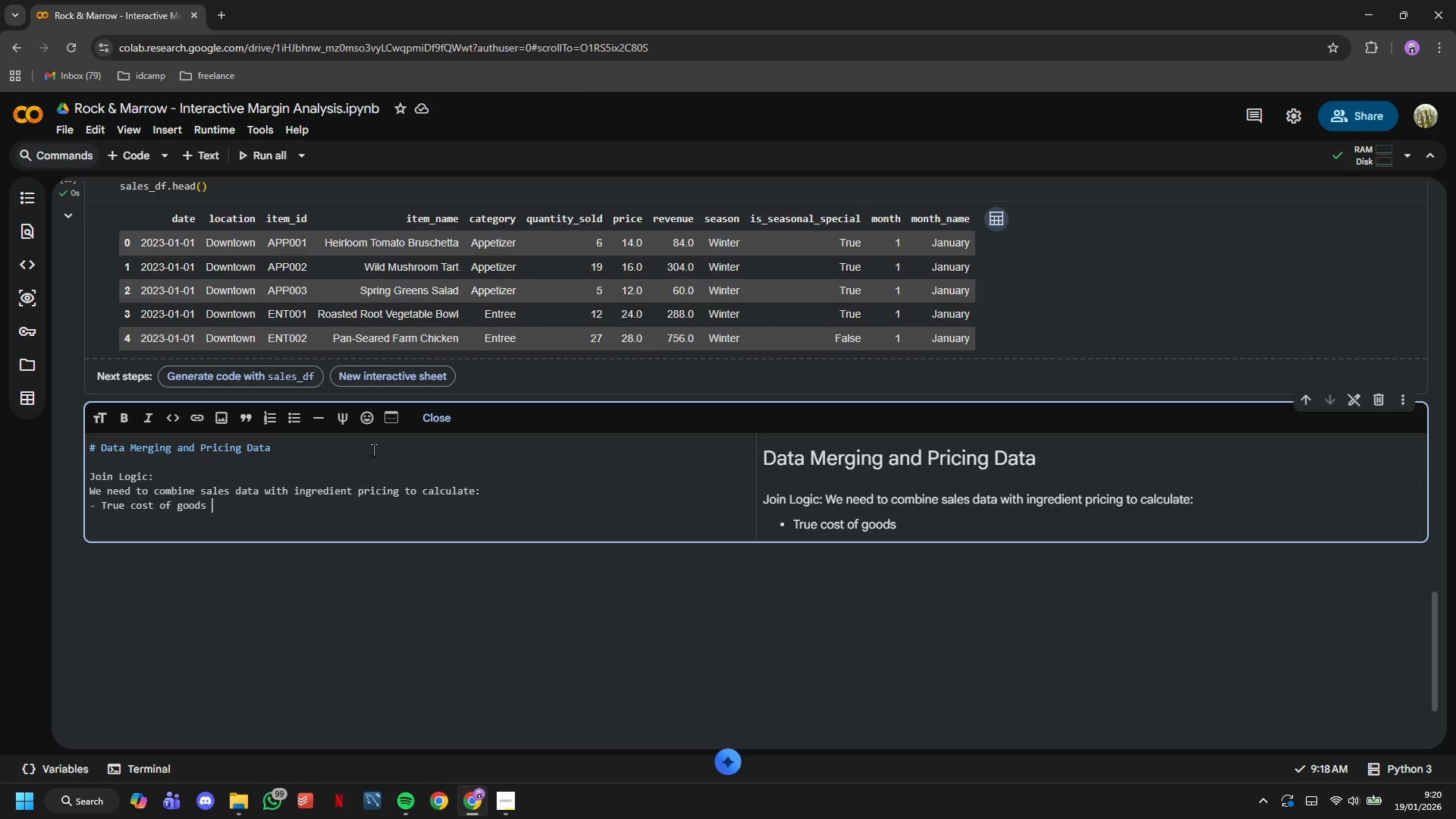 
wait(6.89)
 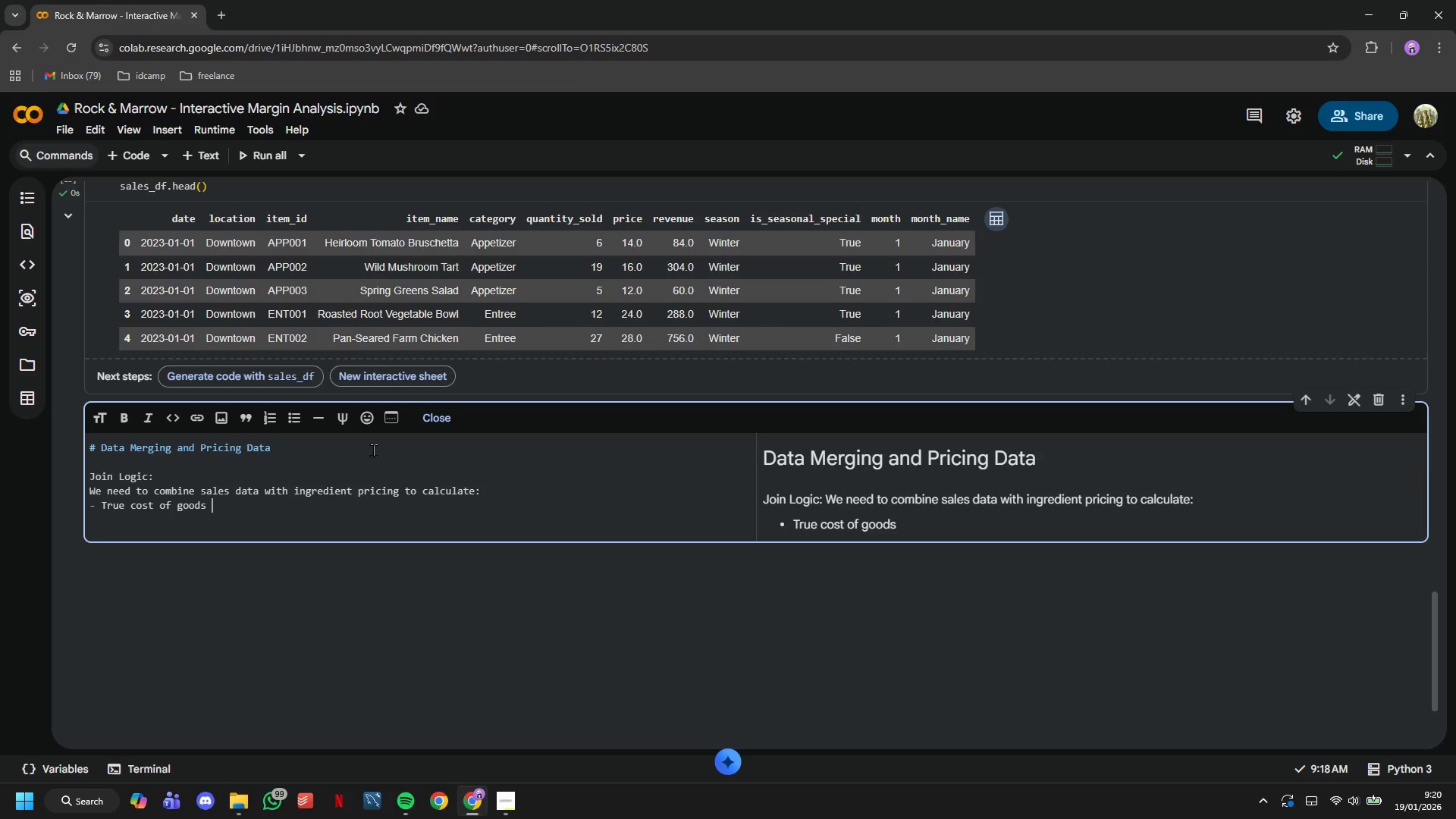 
type(sold )
 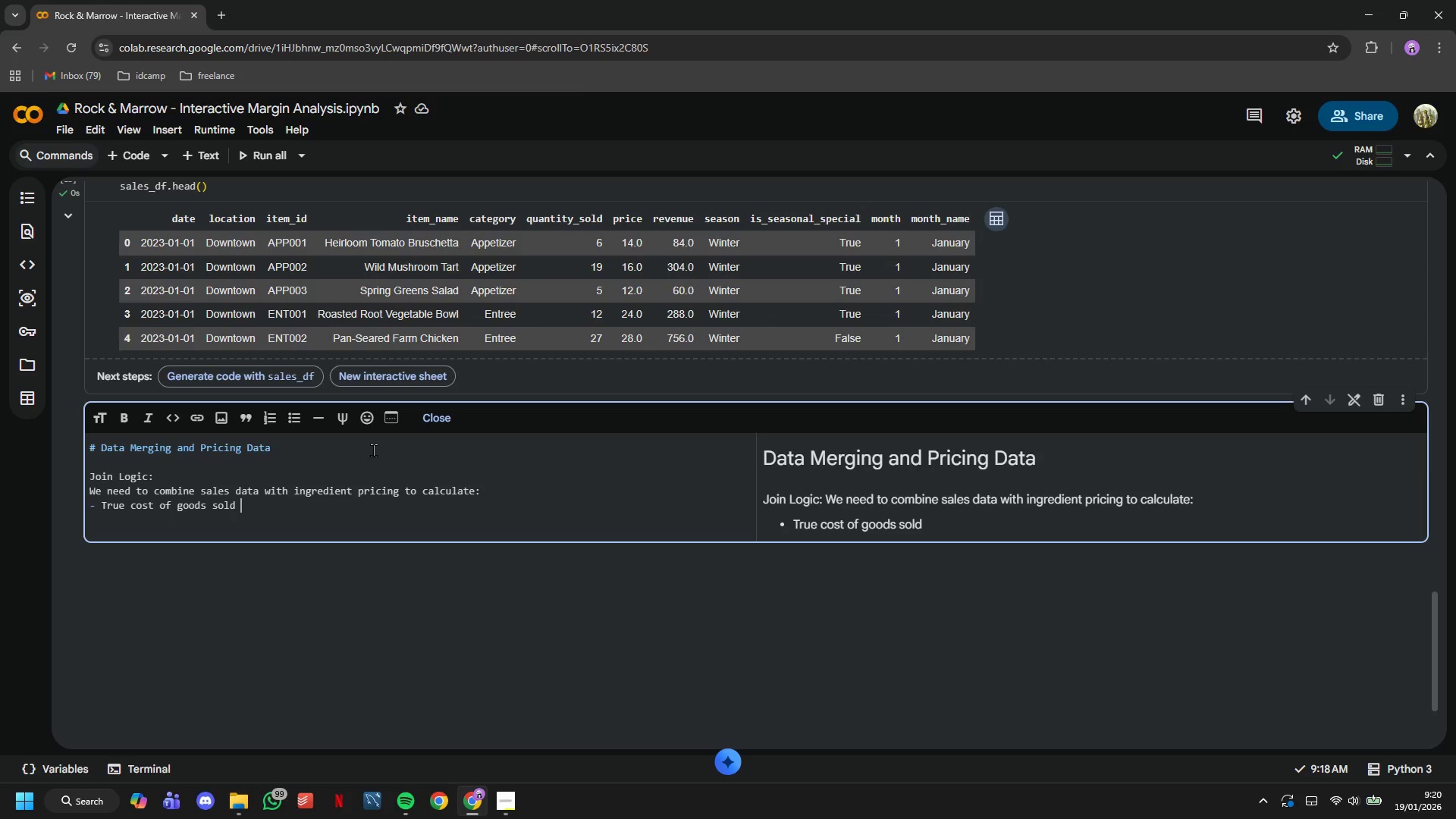 
type((COGS) per item)
 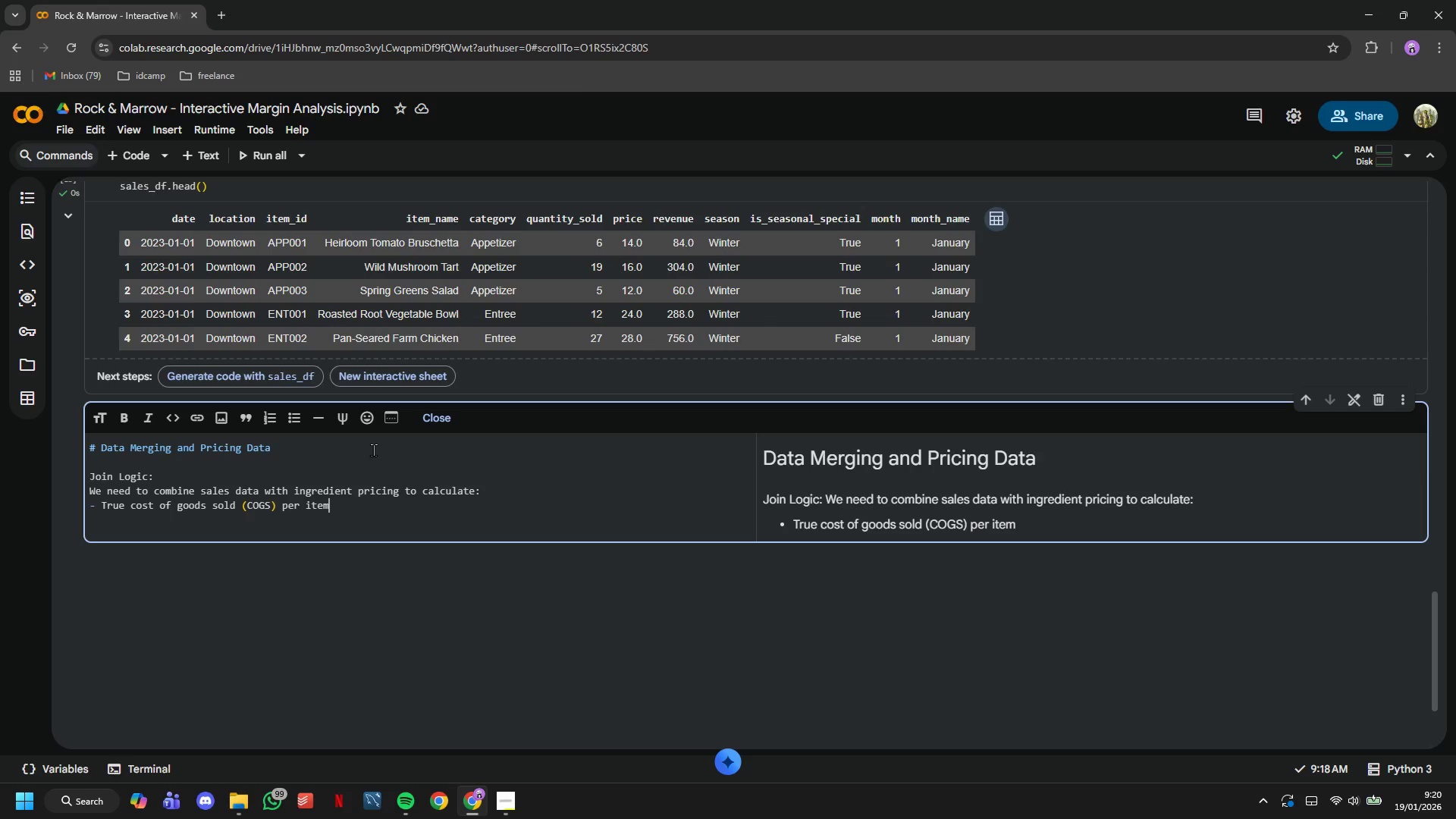 
key(Enter)
 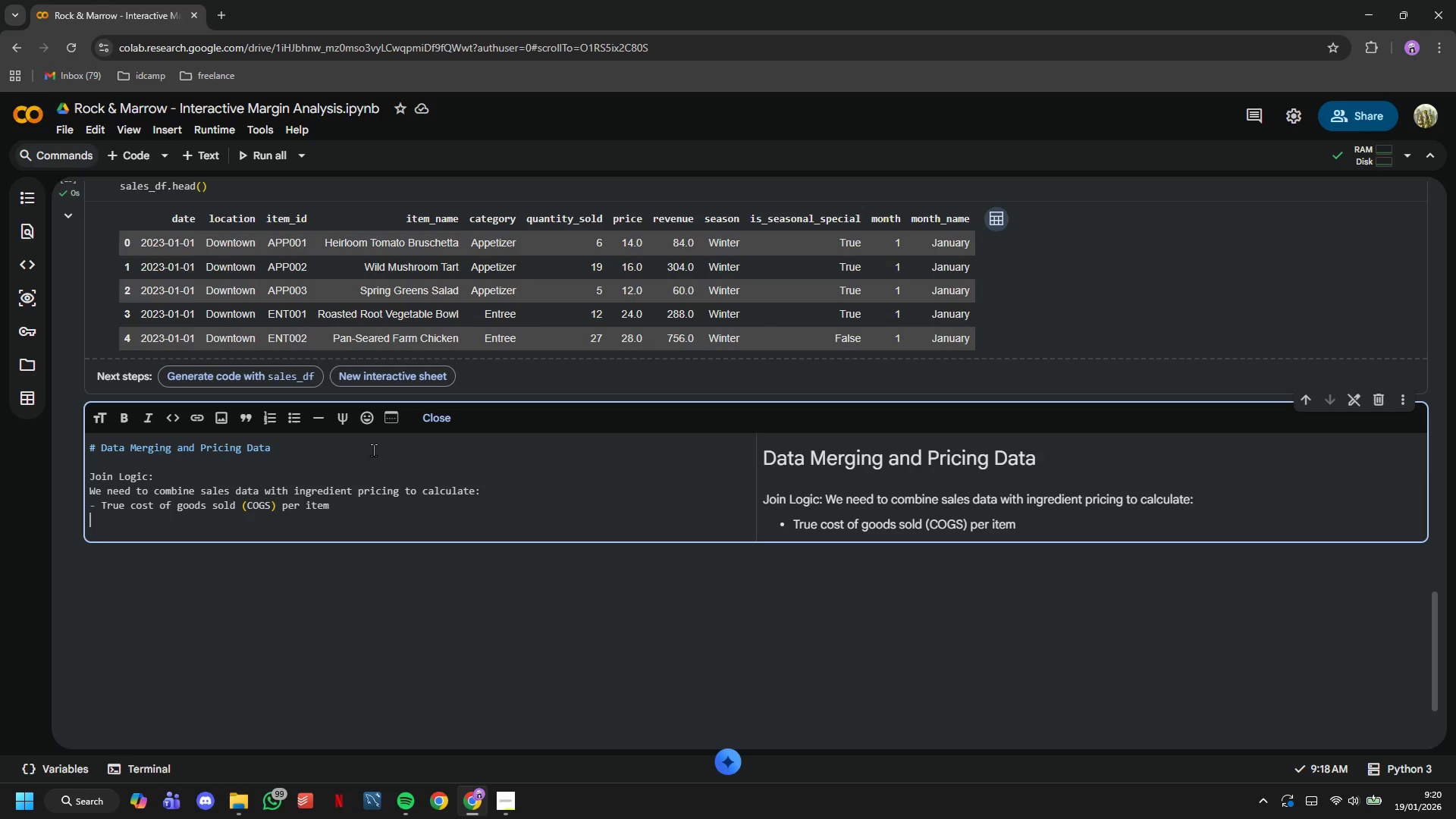 
type(0)
key(Backspace)
type(- Actual profil)
key(Backspace)
type(t margins by season)
 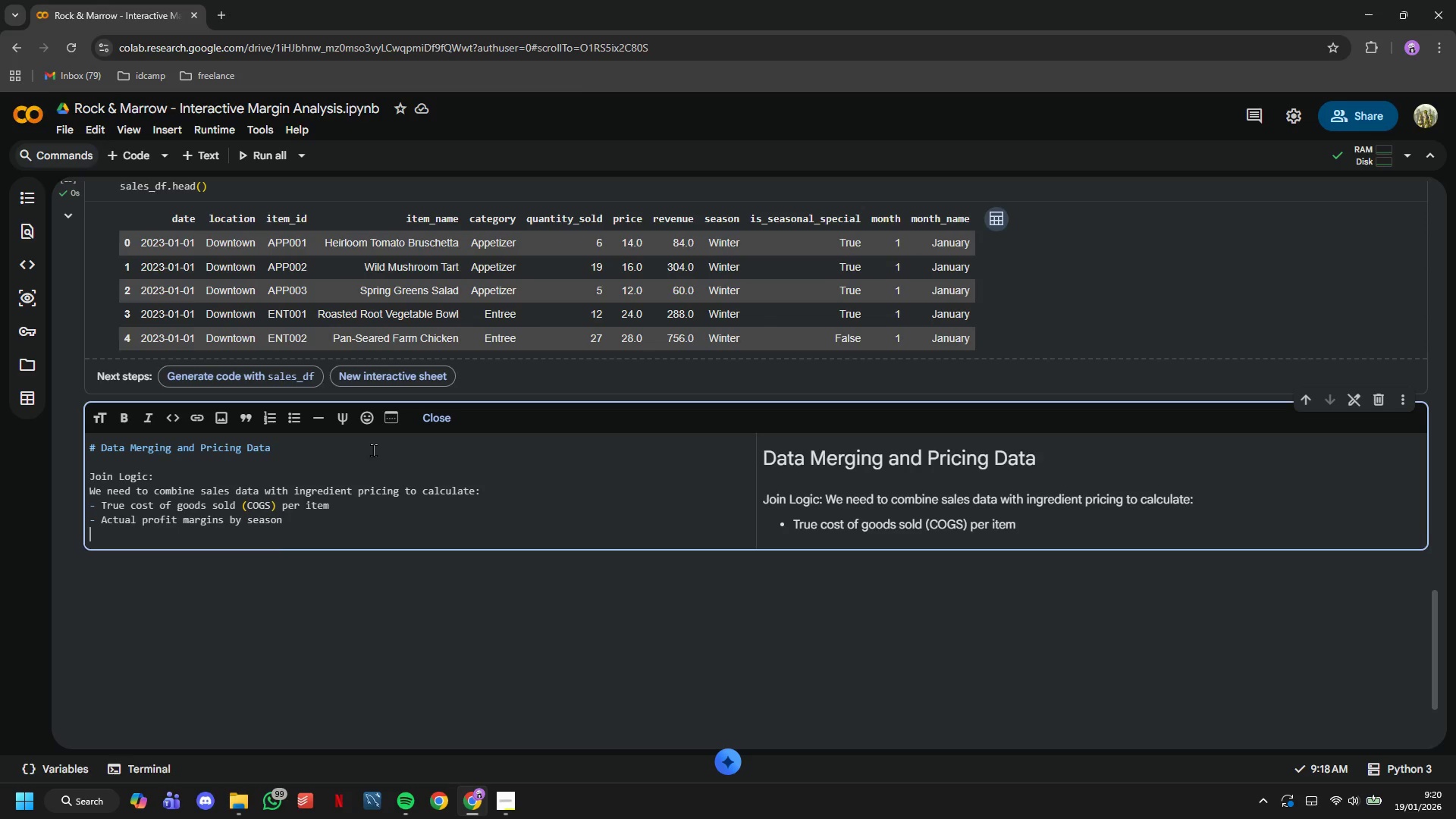 
key(Enter)
 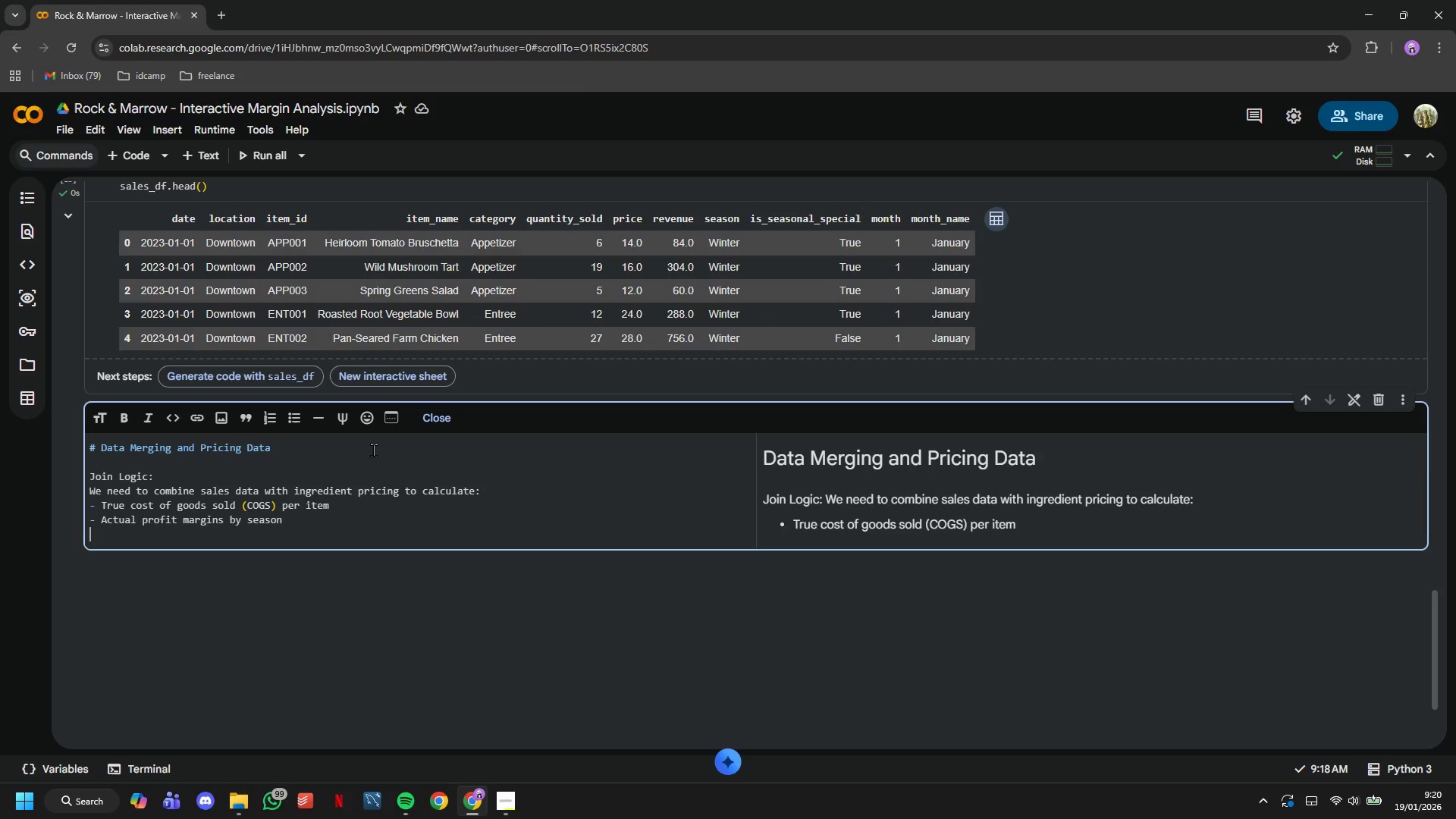 
type(- Cost vai)
key(Backspace)
type(riability impact on profitability)
 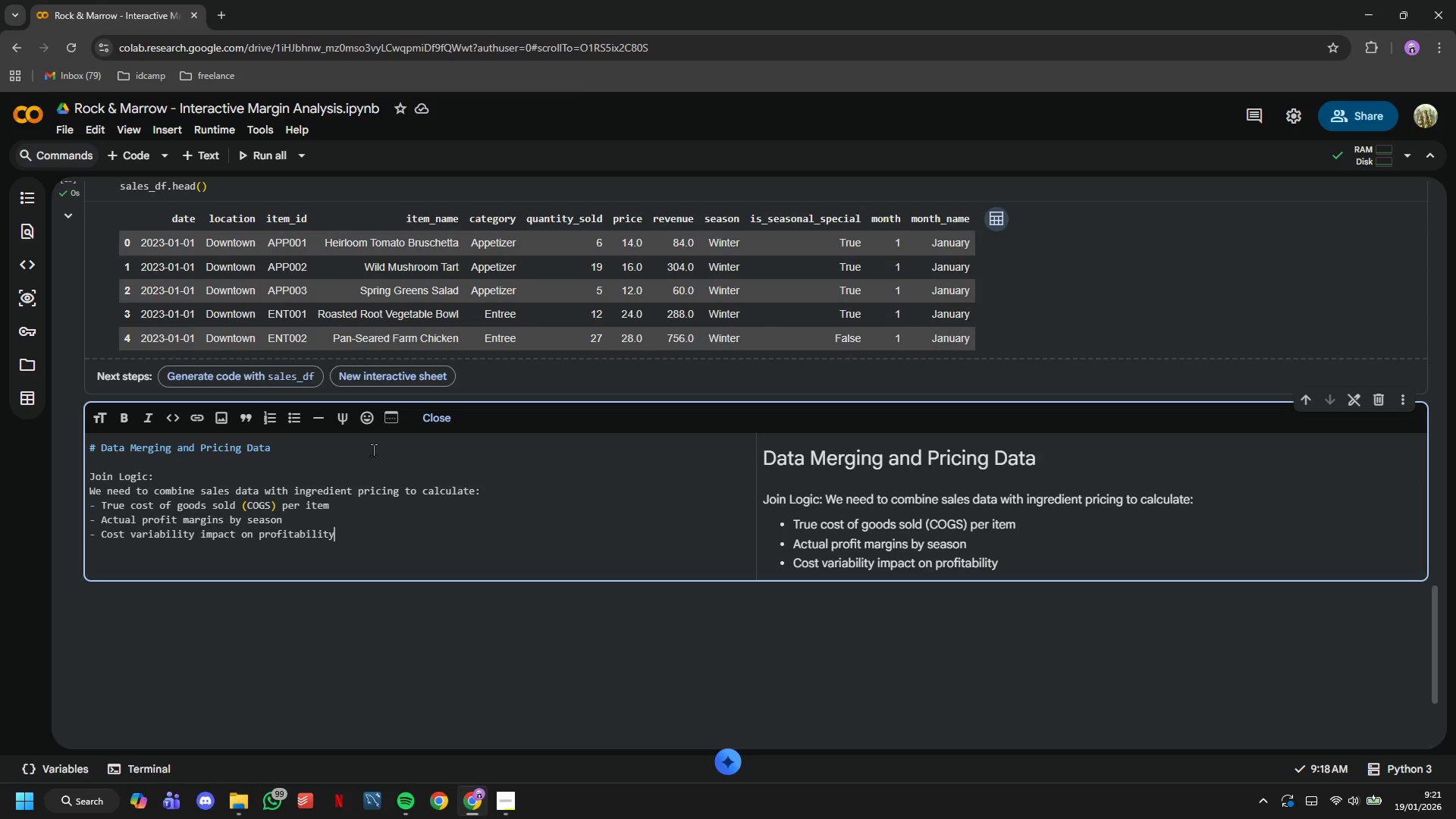 
key(Enter)
 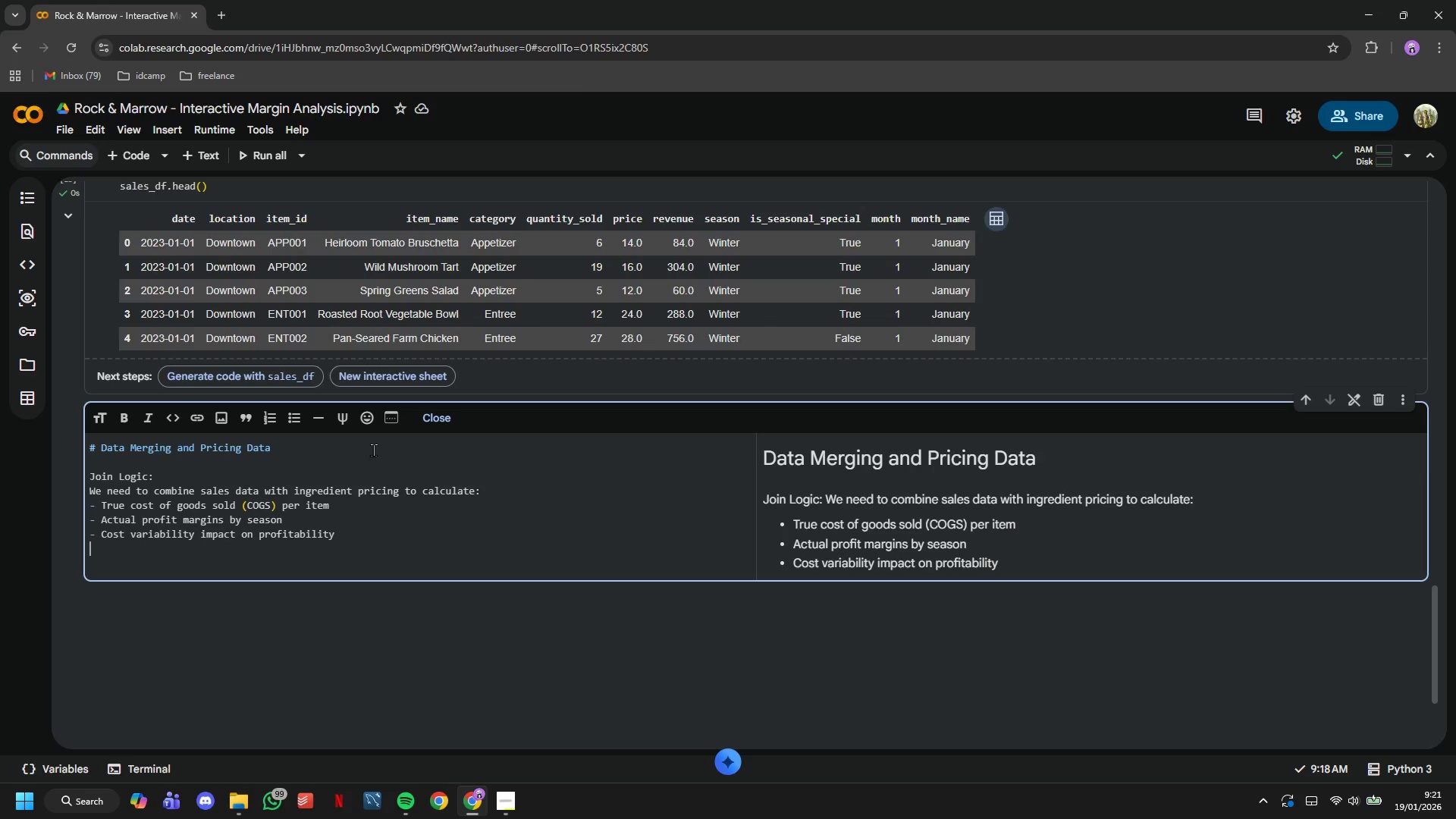 
key(Enter)
 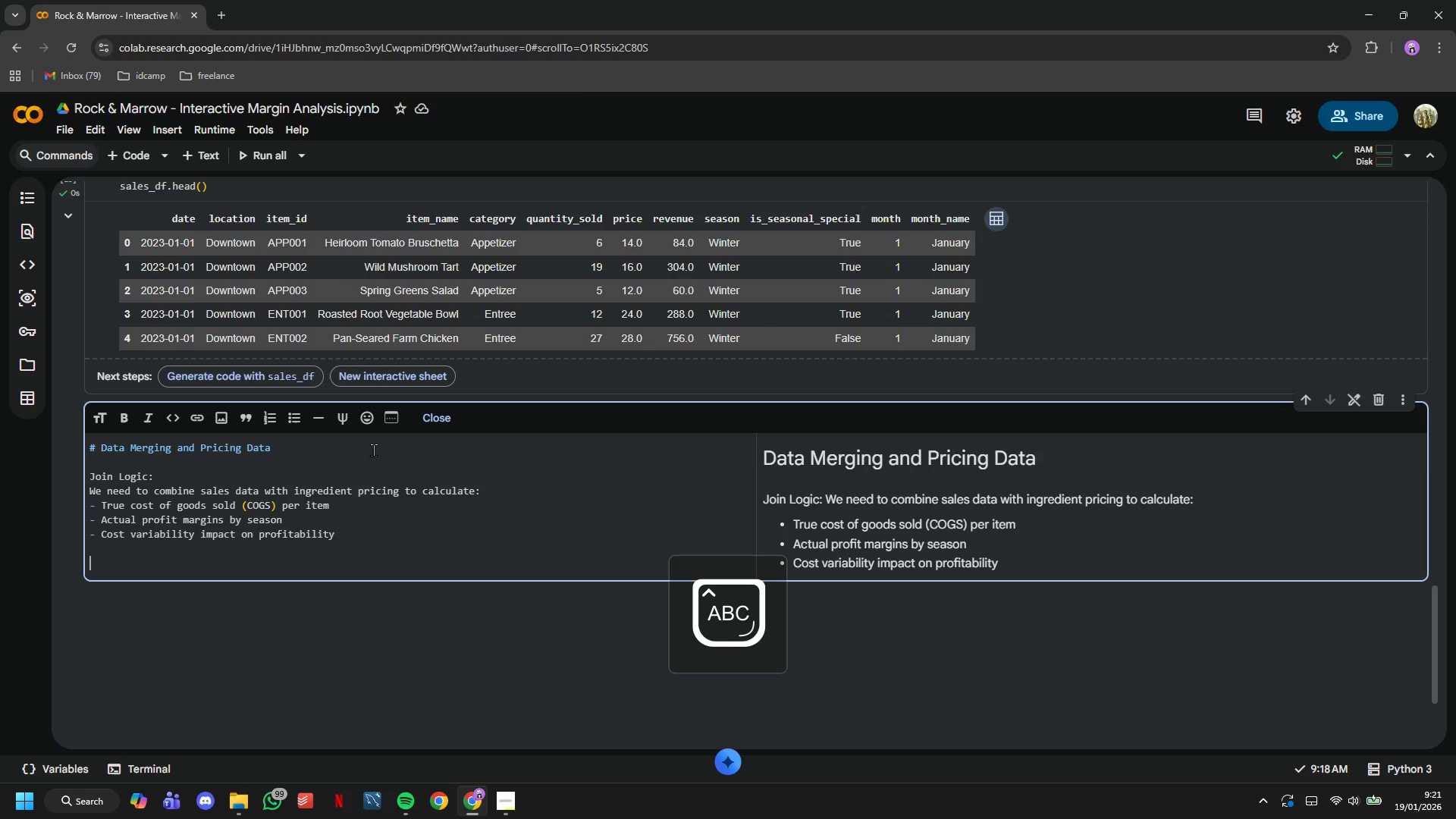 
type(Mer)
 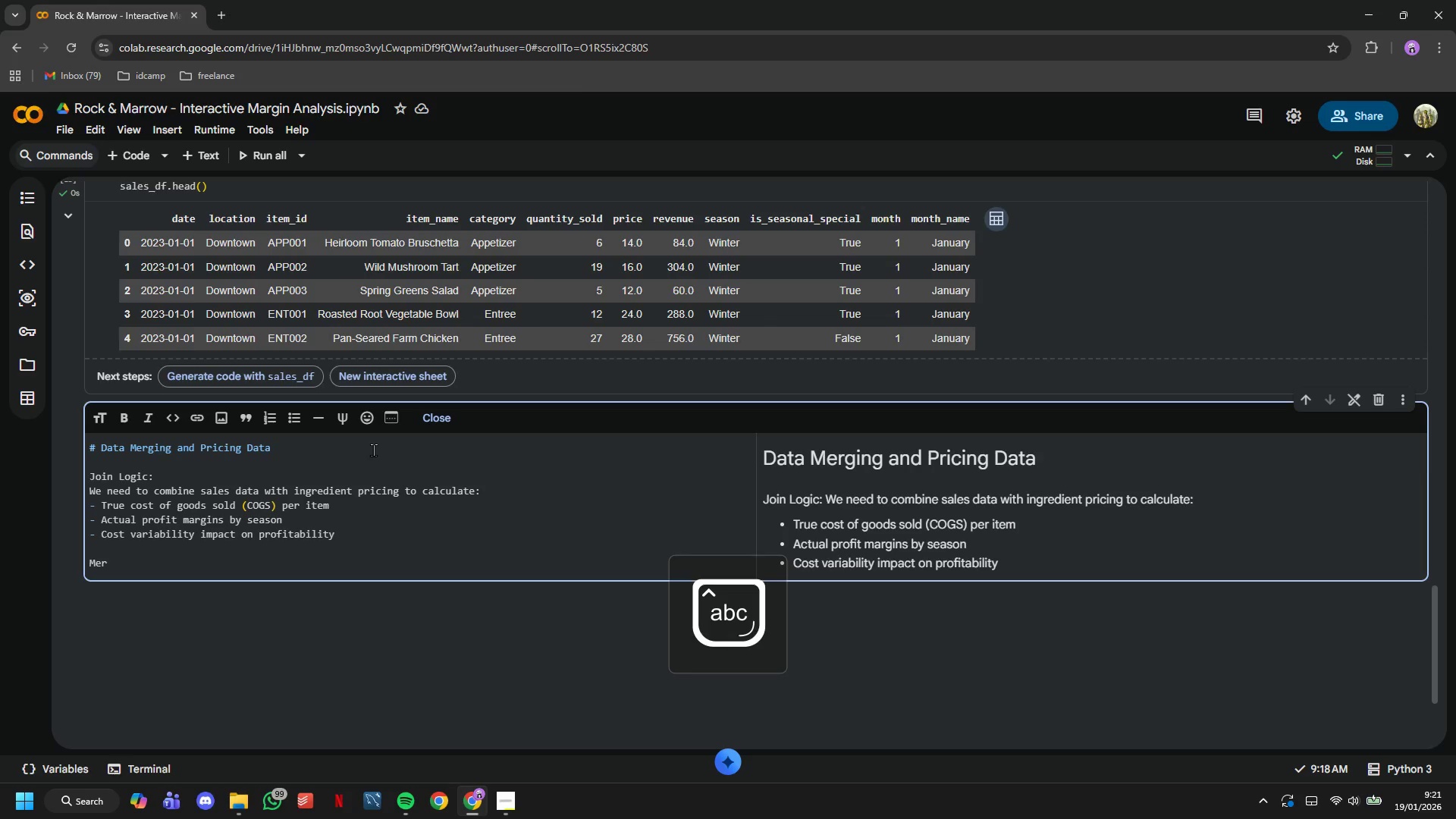 
key(ArrowUp)
 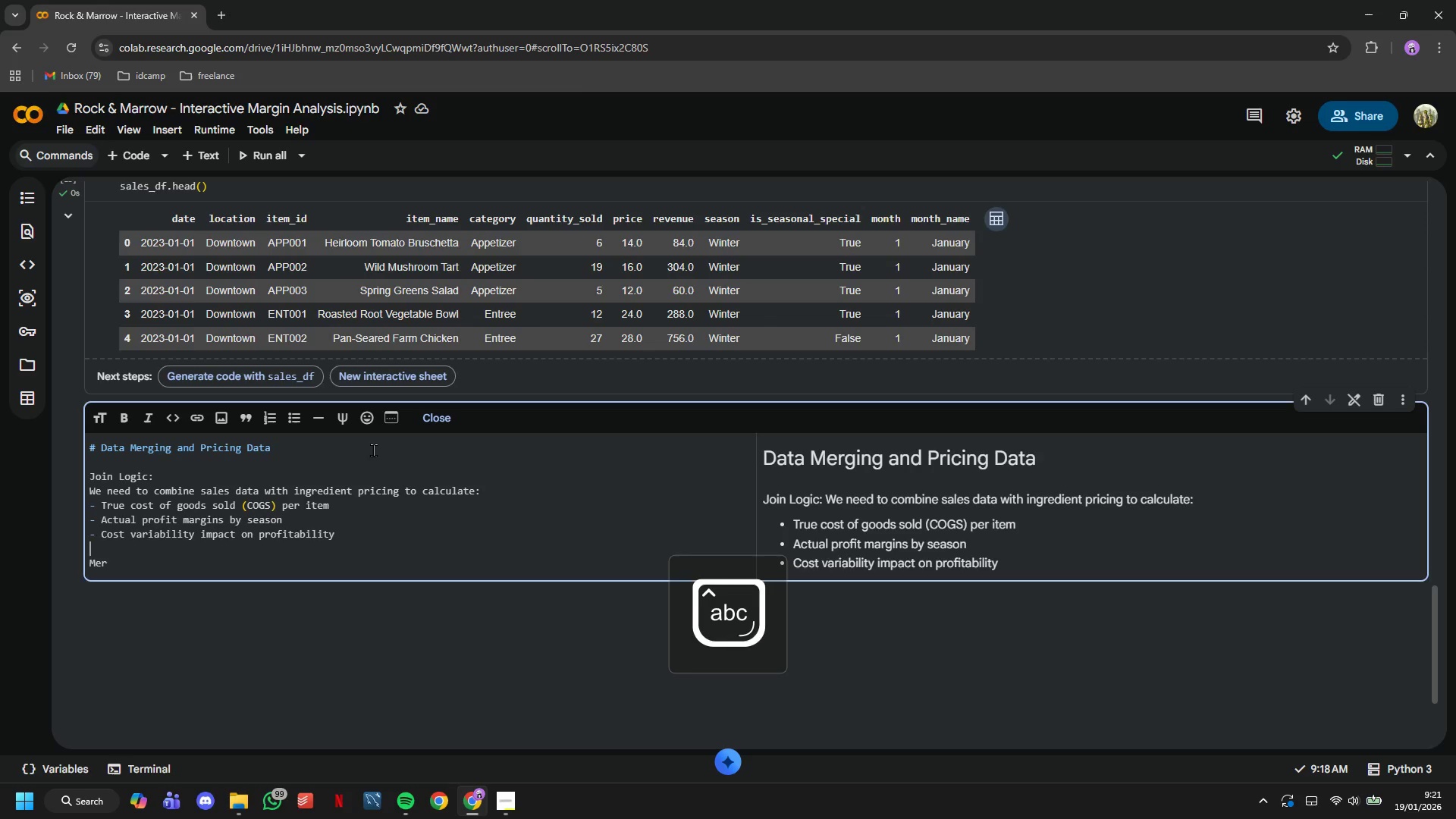 
key(ArrowUp)
 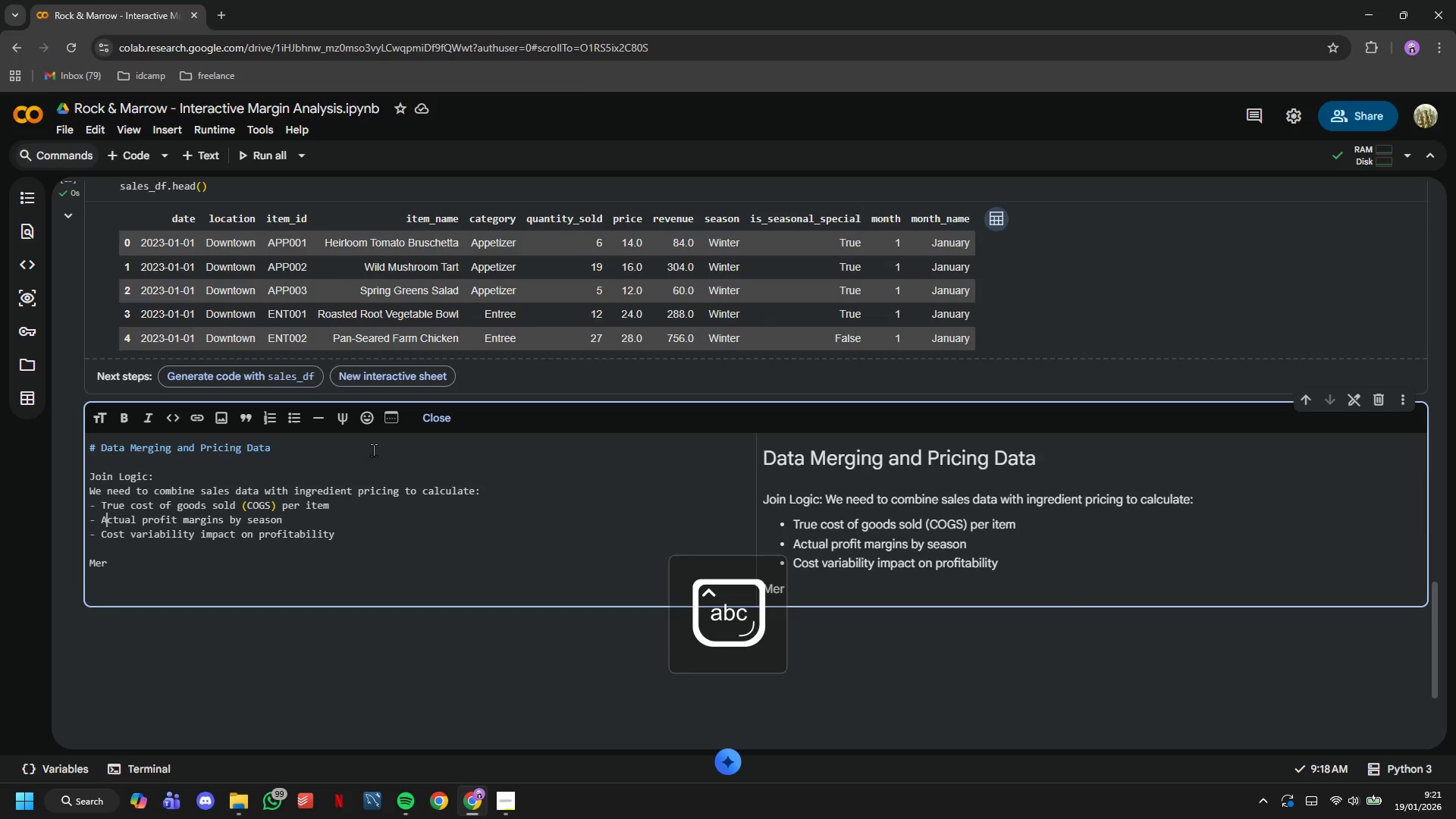 
key(ArrowUp)
 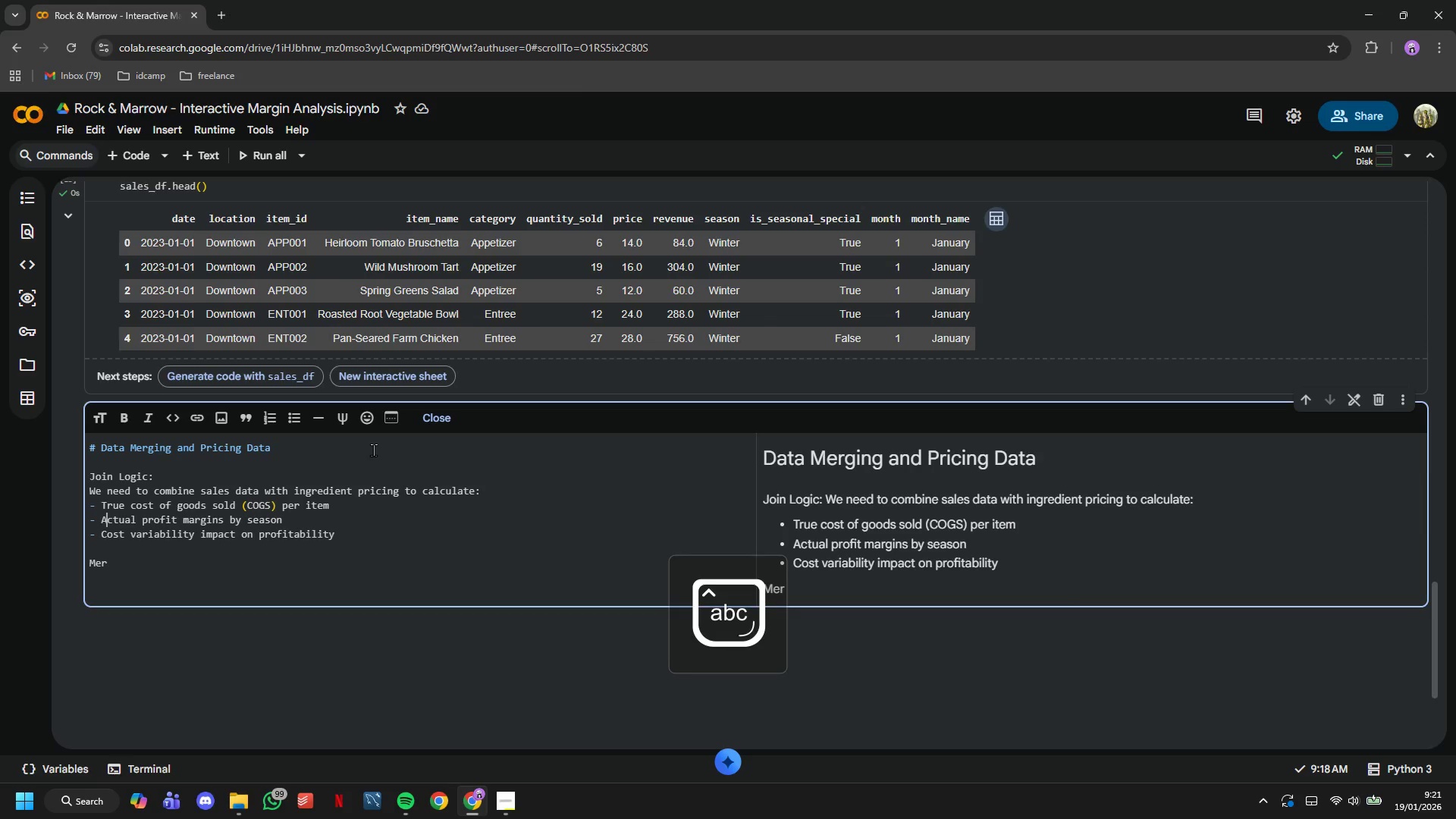 
key(ArrowUp)
 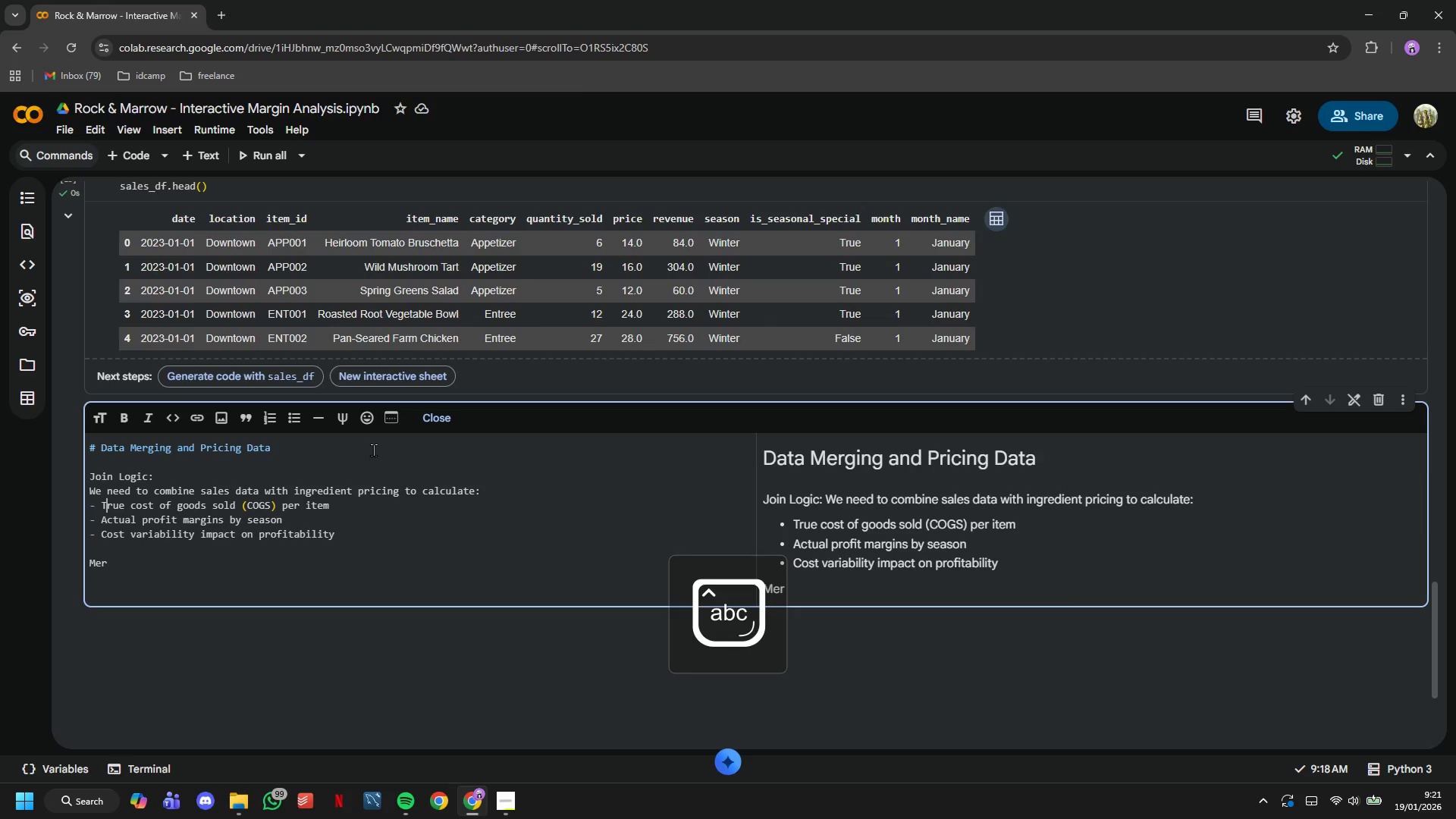 
key(ArrowUp)
 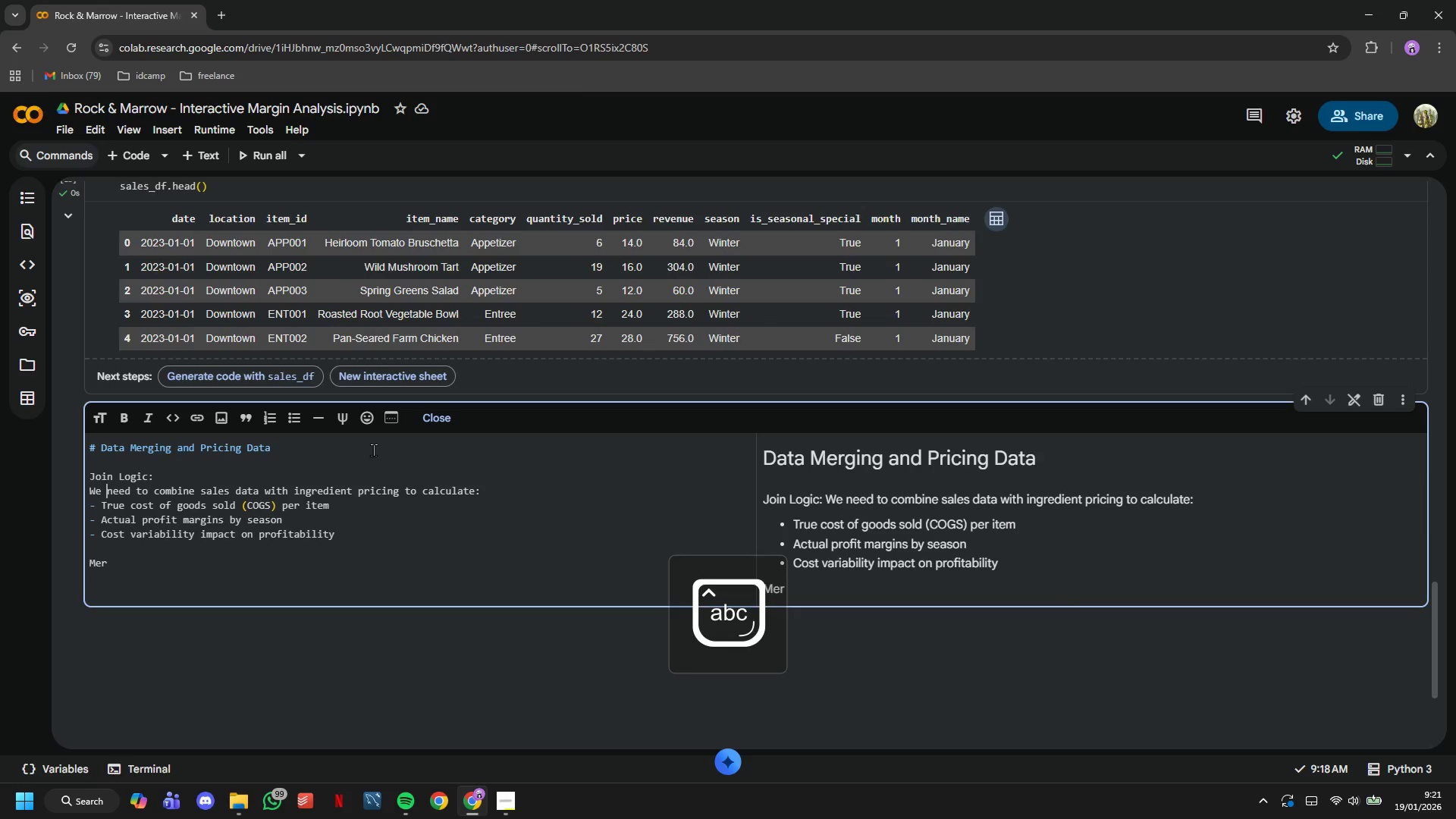 
key(ArrowUp)
 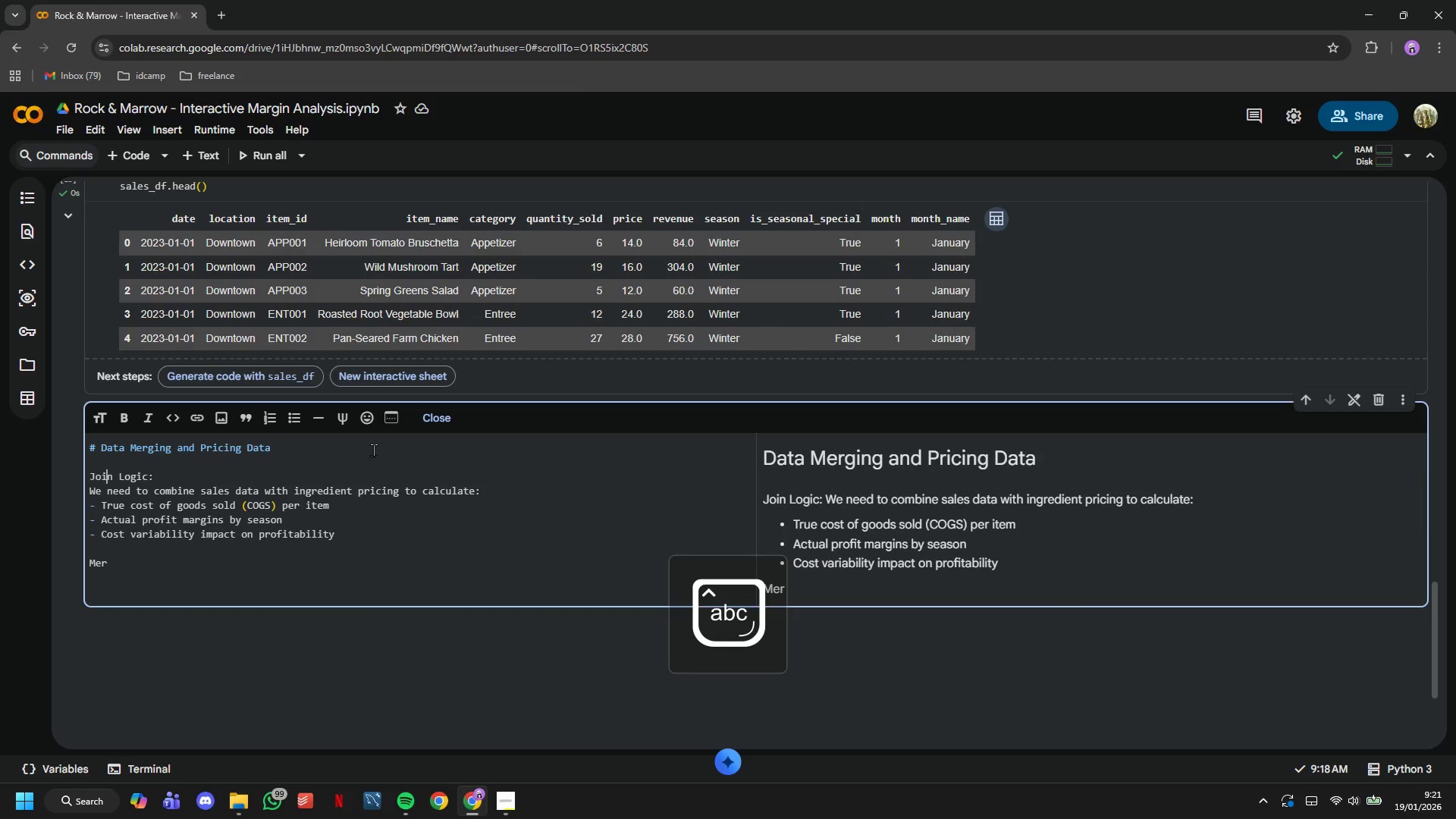 
key(ArrowLeft)
 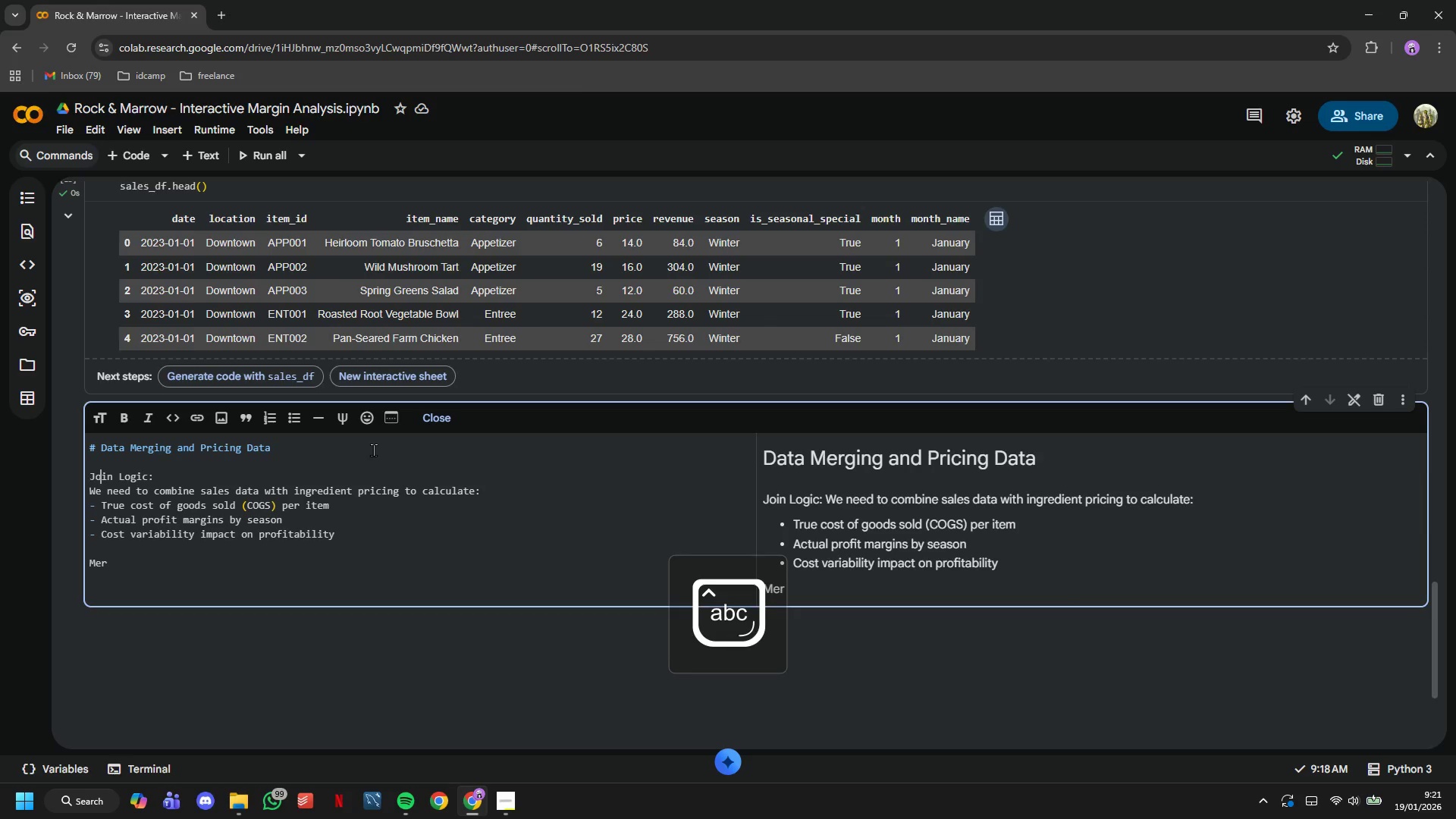 
key(ArrowLeft)
 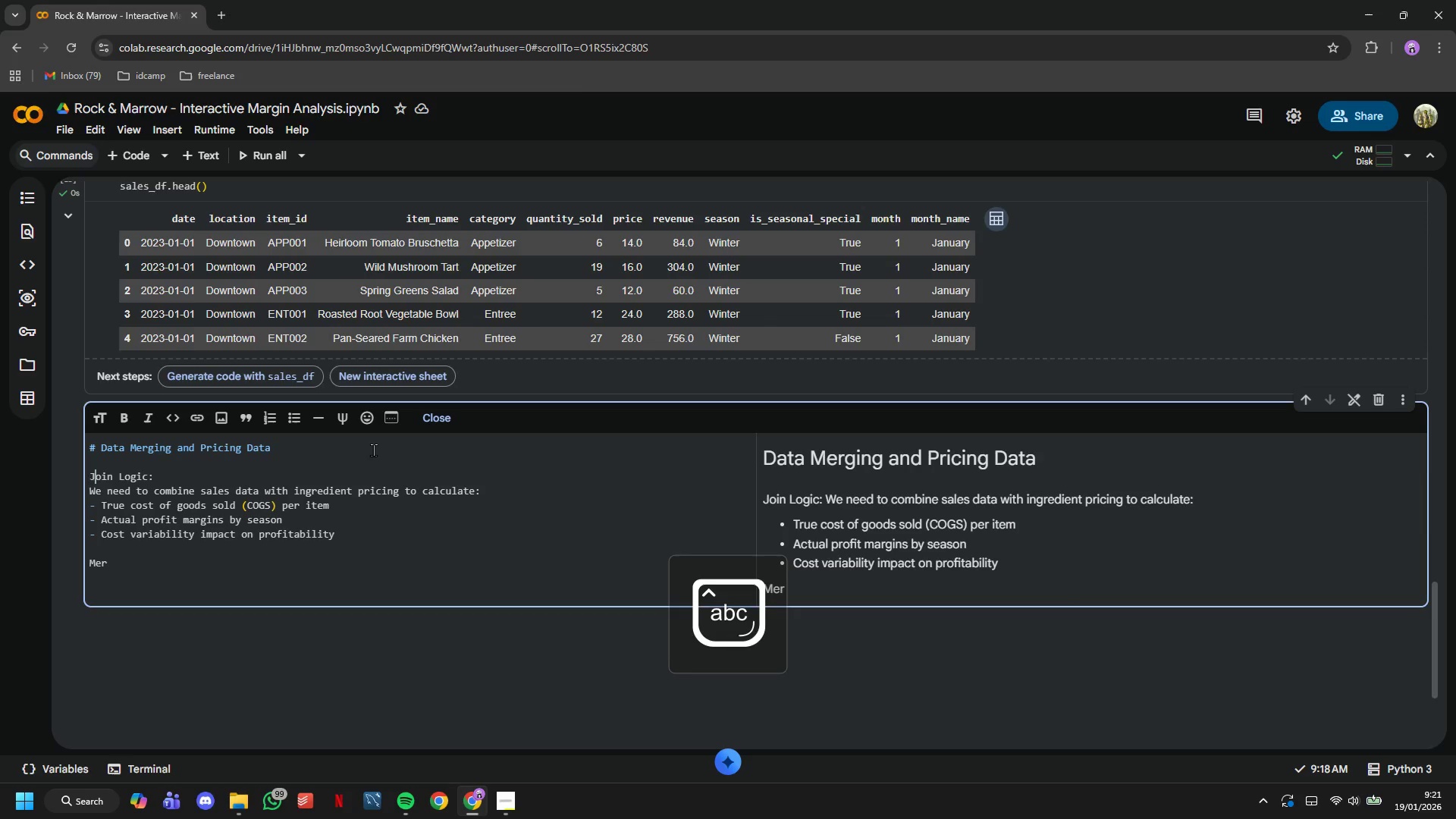 
key(ArrowLeft)
 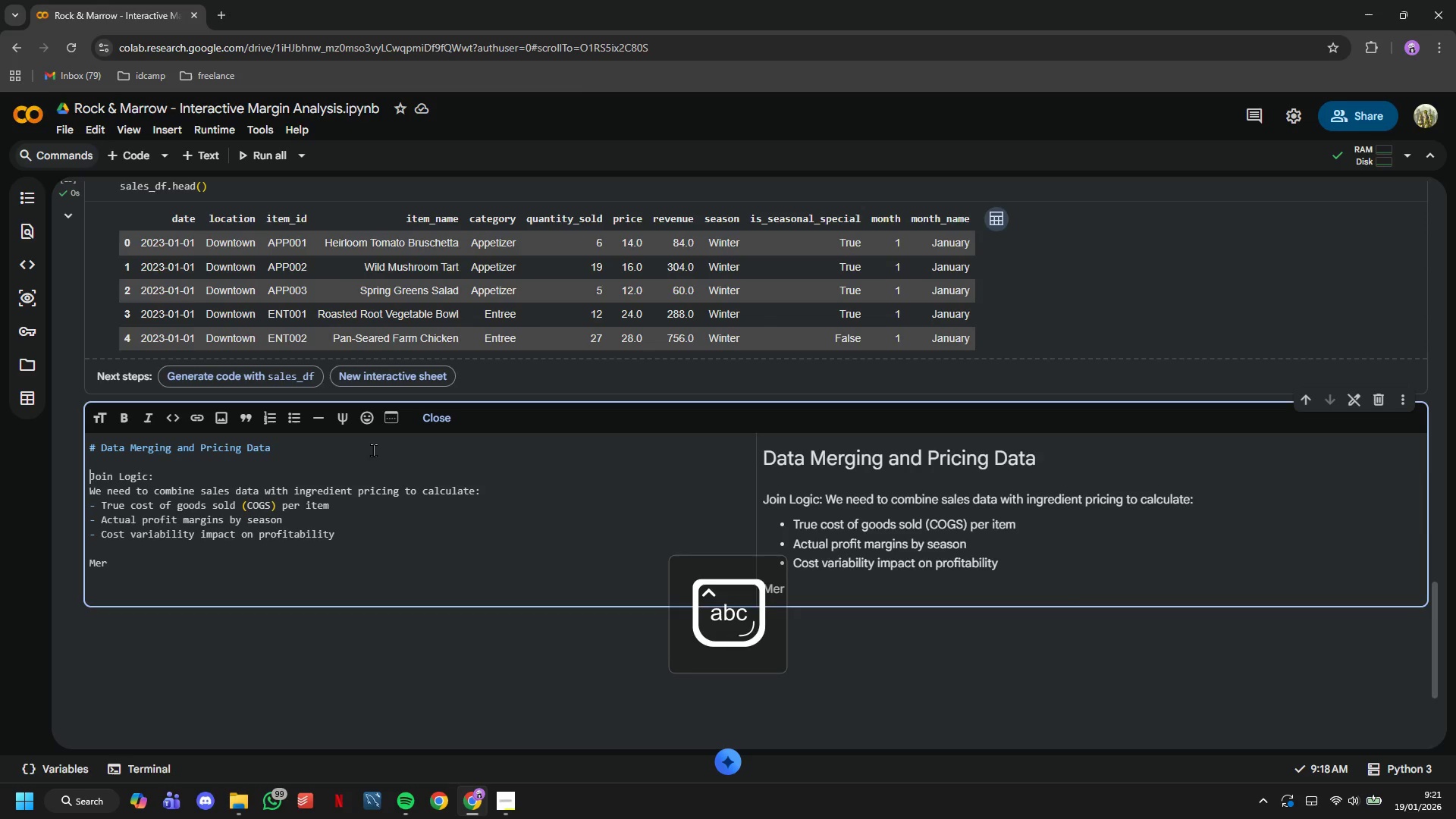 
type(## )
 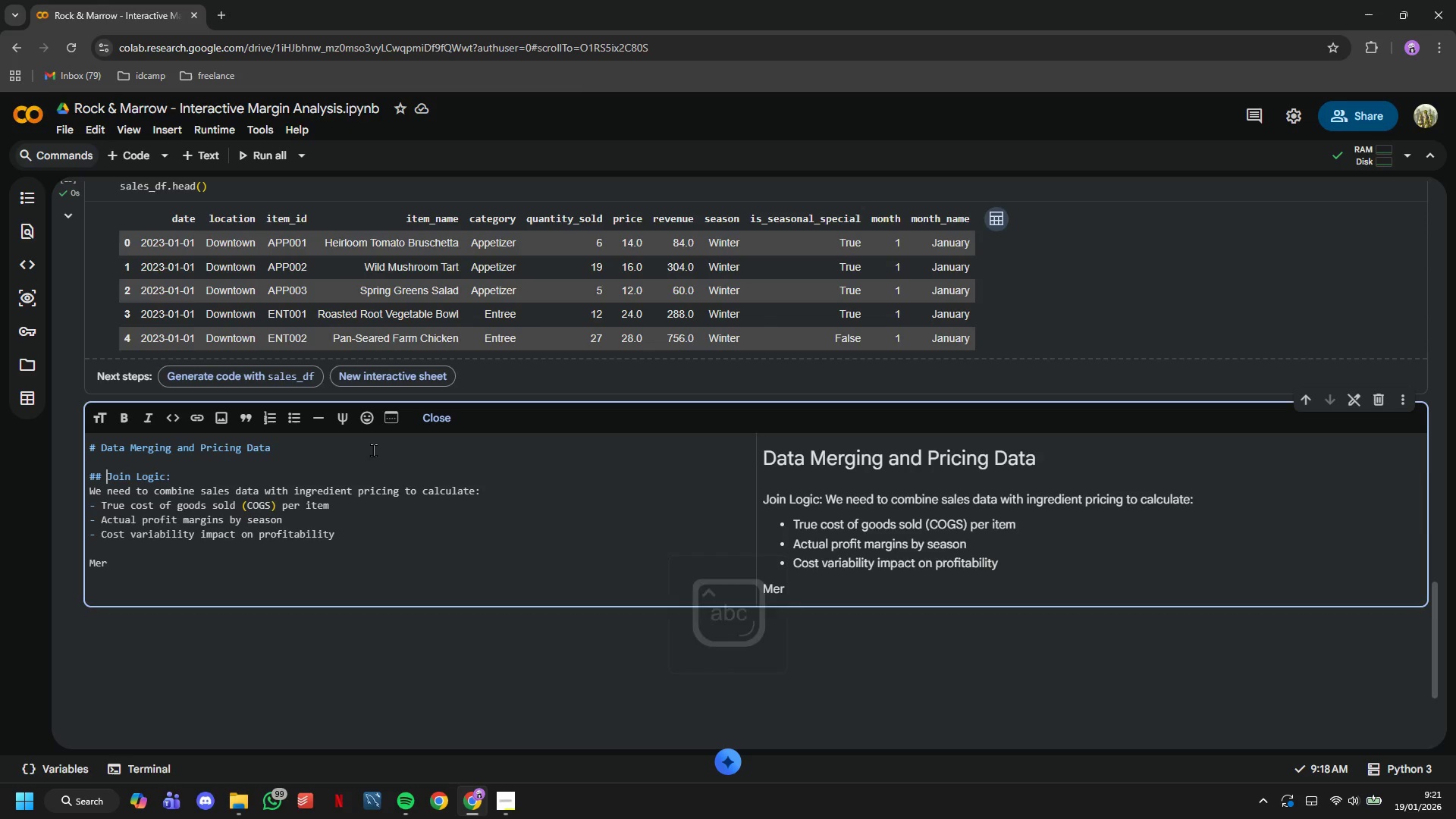 
key(ArrowDown)
 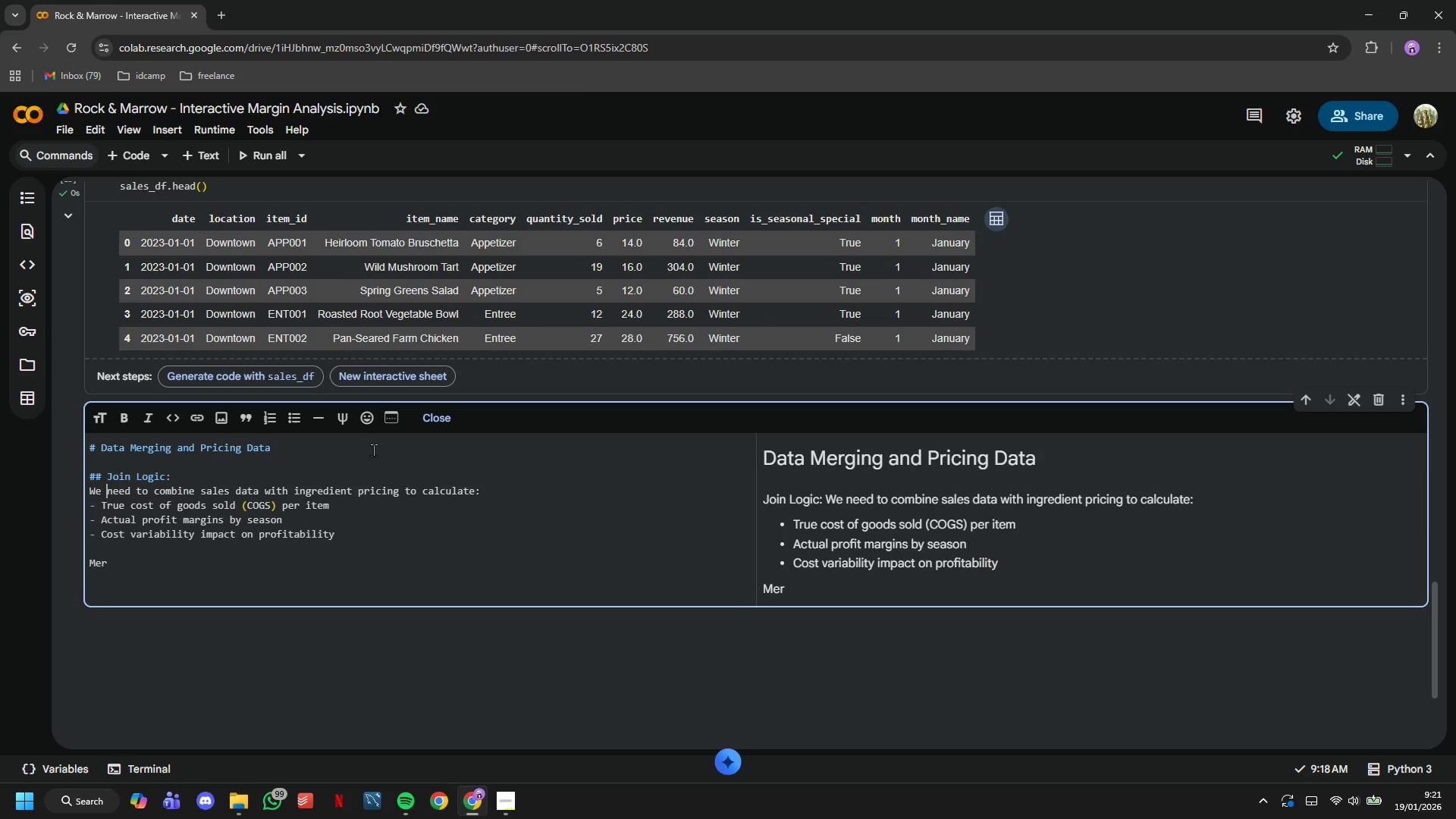 
key(ArrowDown)
 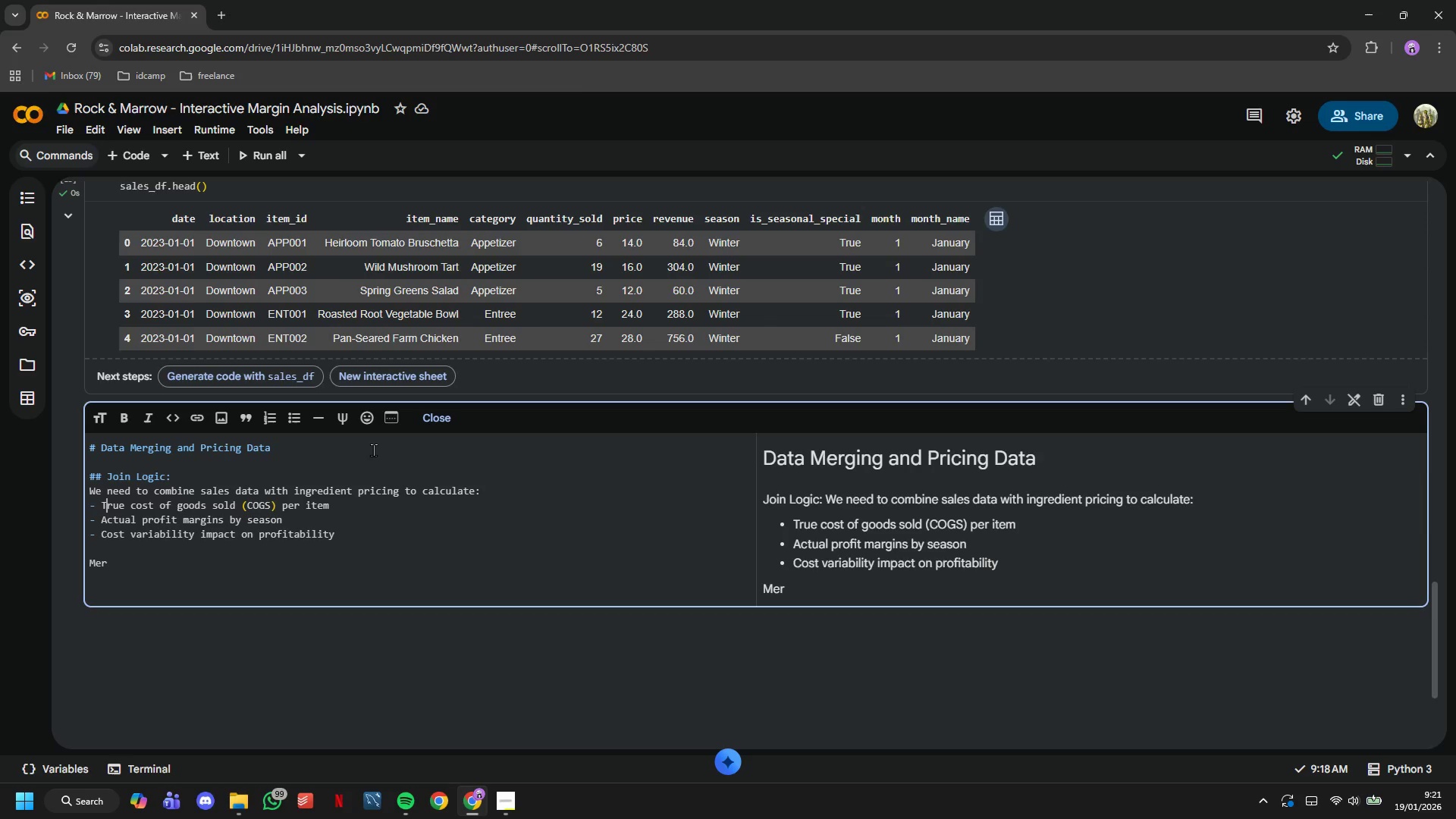 
key(ArrowDown)
 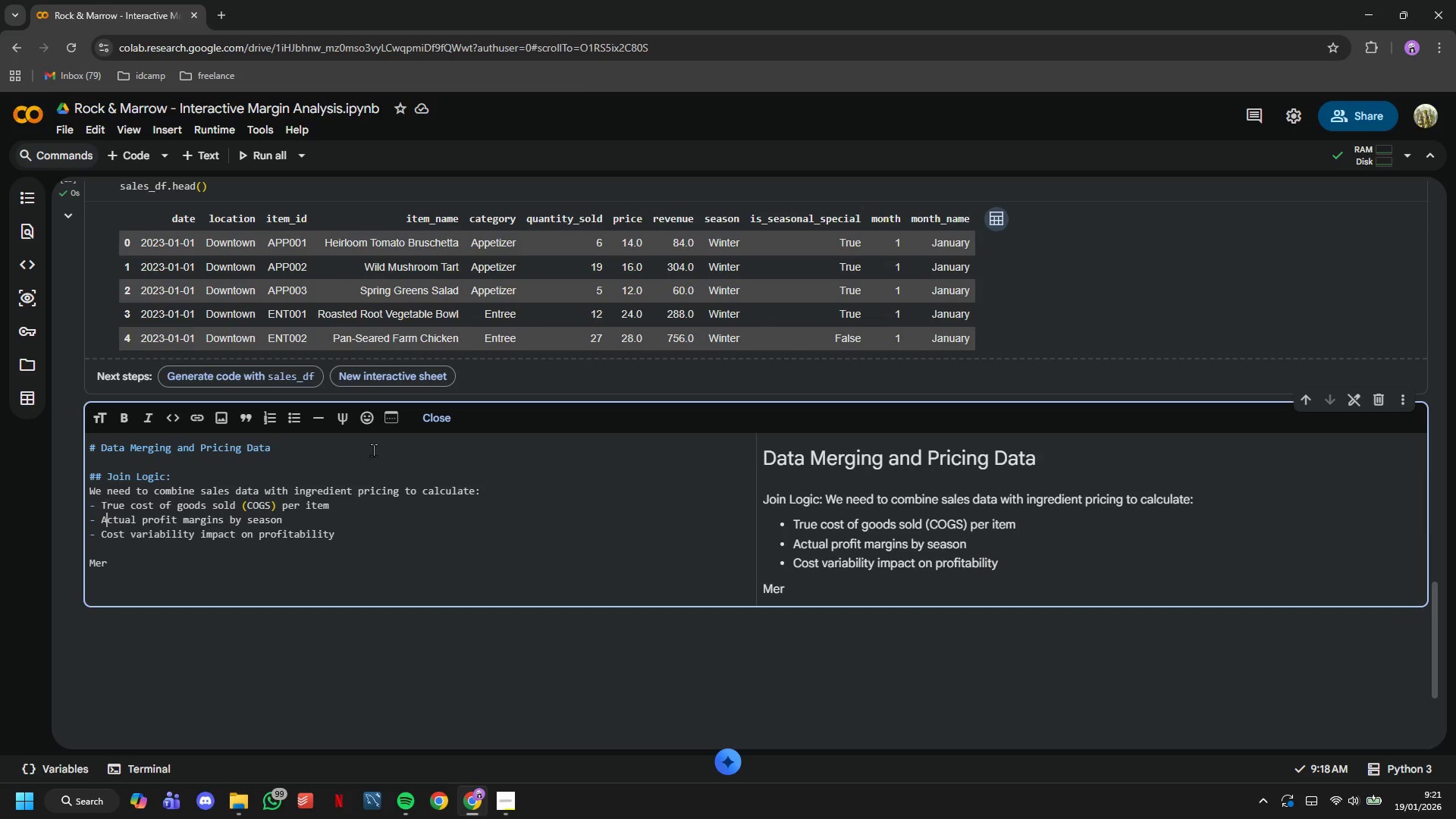 
key(ArrowDown)
 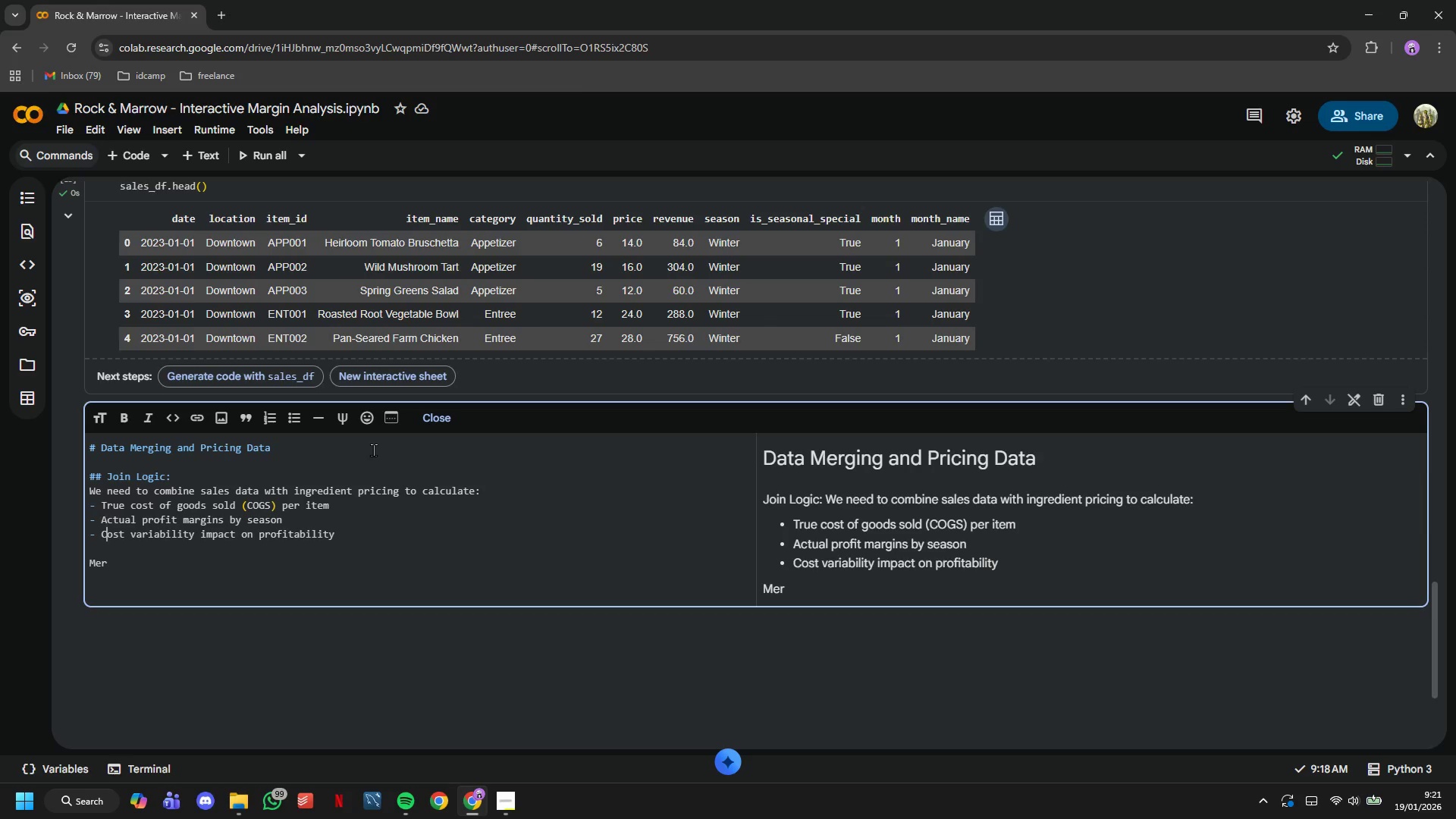 
key(ArrowDown)
 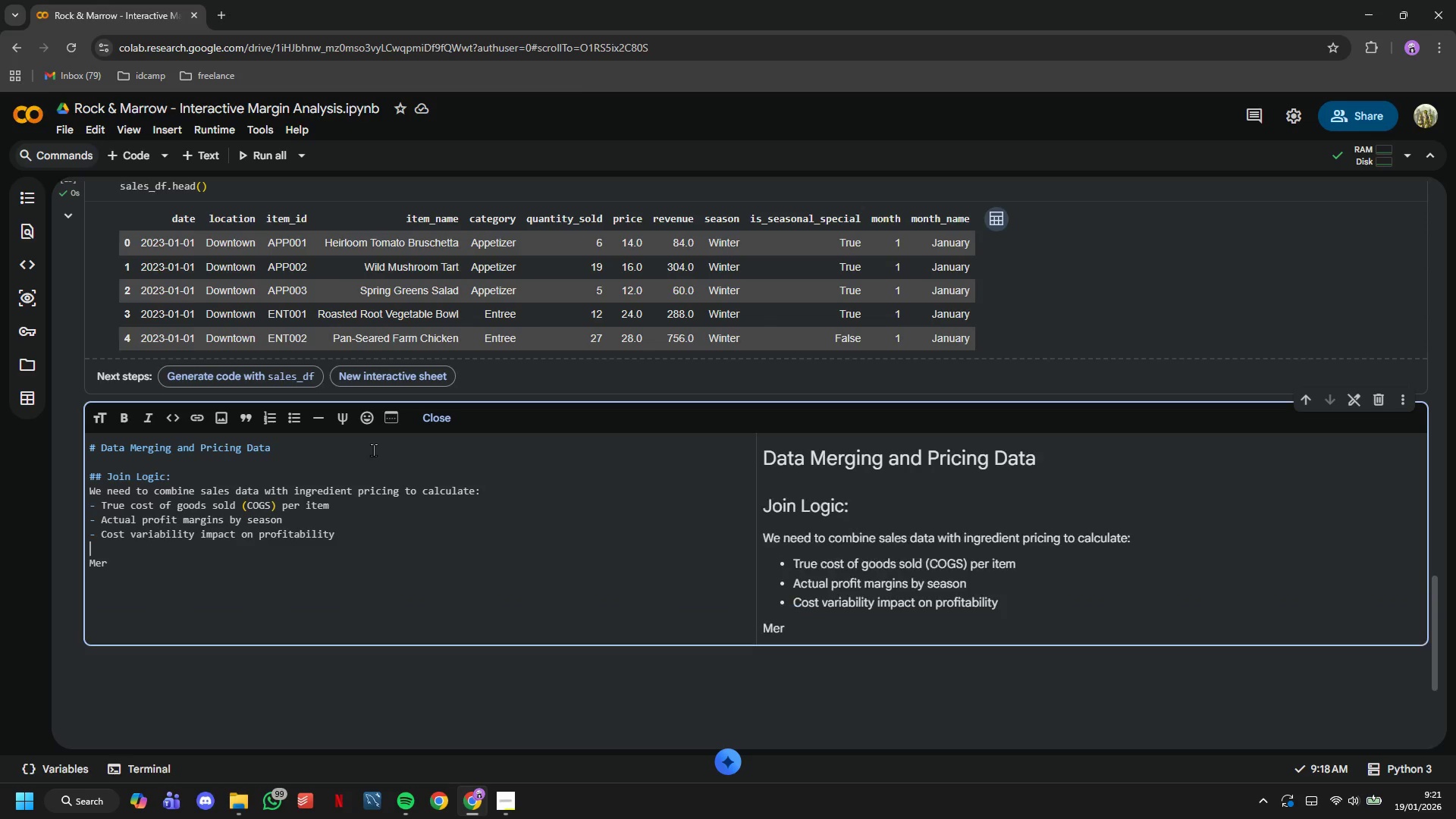 
key(ArrowDown)
 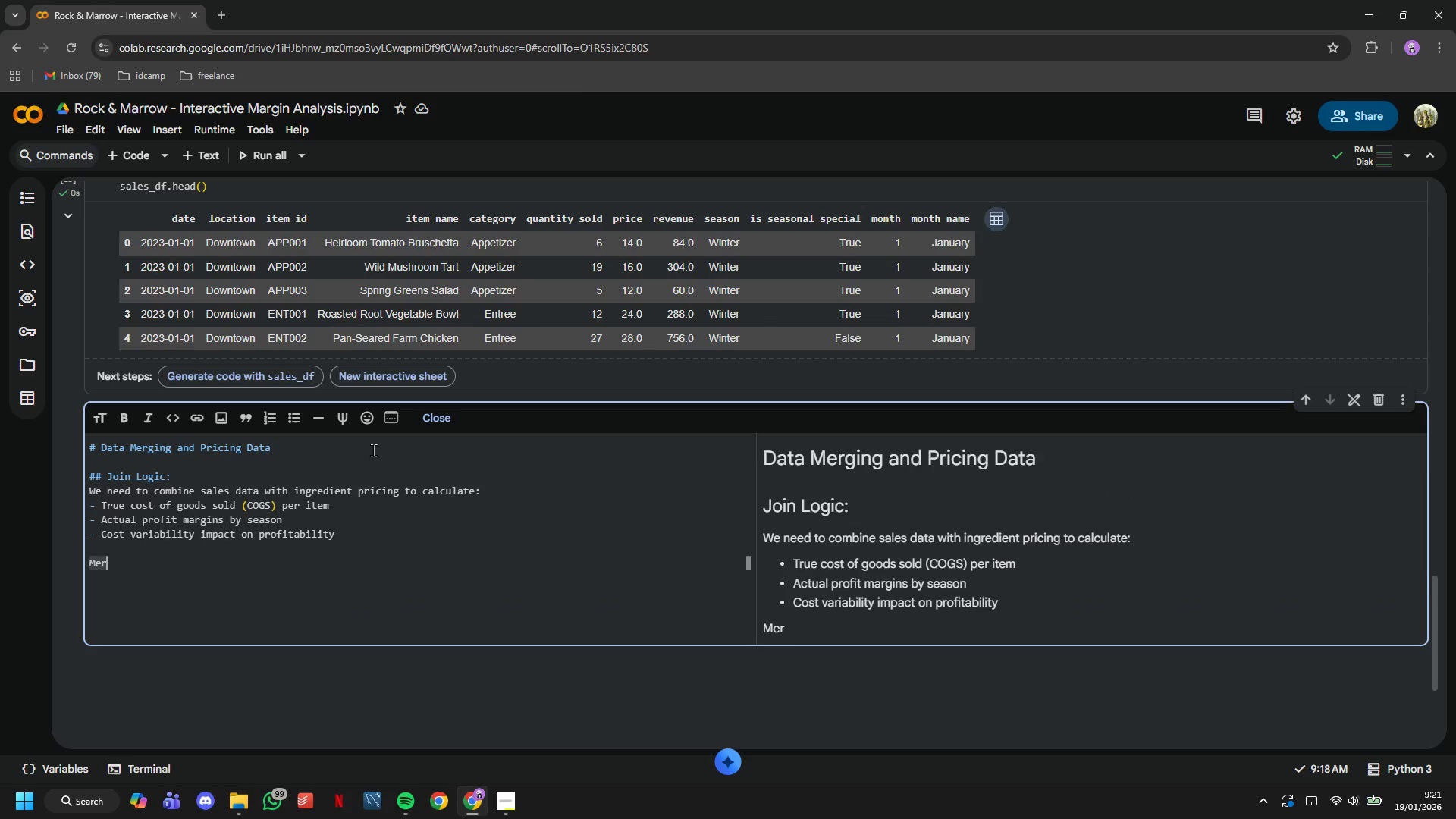 
key(ArrowLeft)
 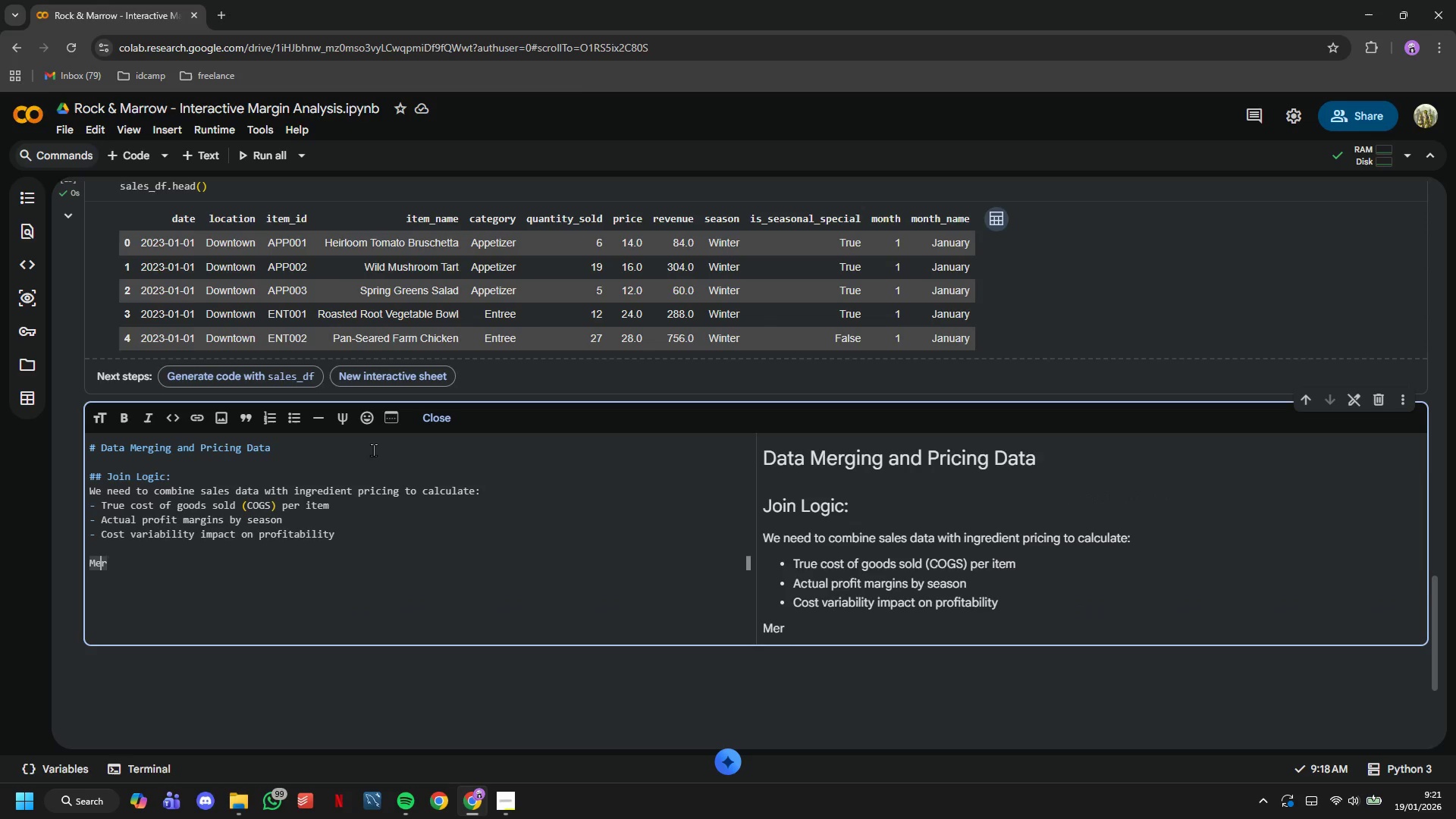 
key(ArrowLeft)
 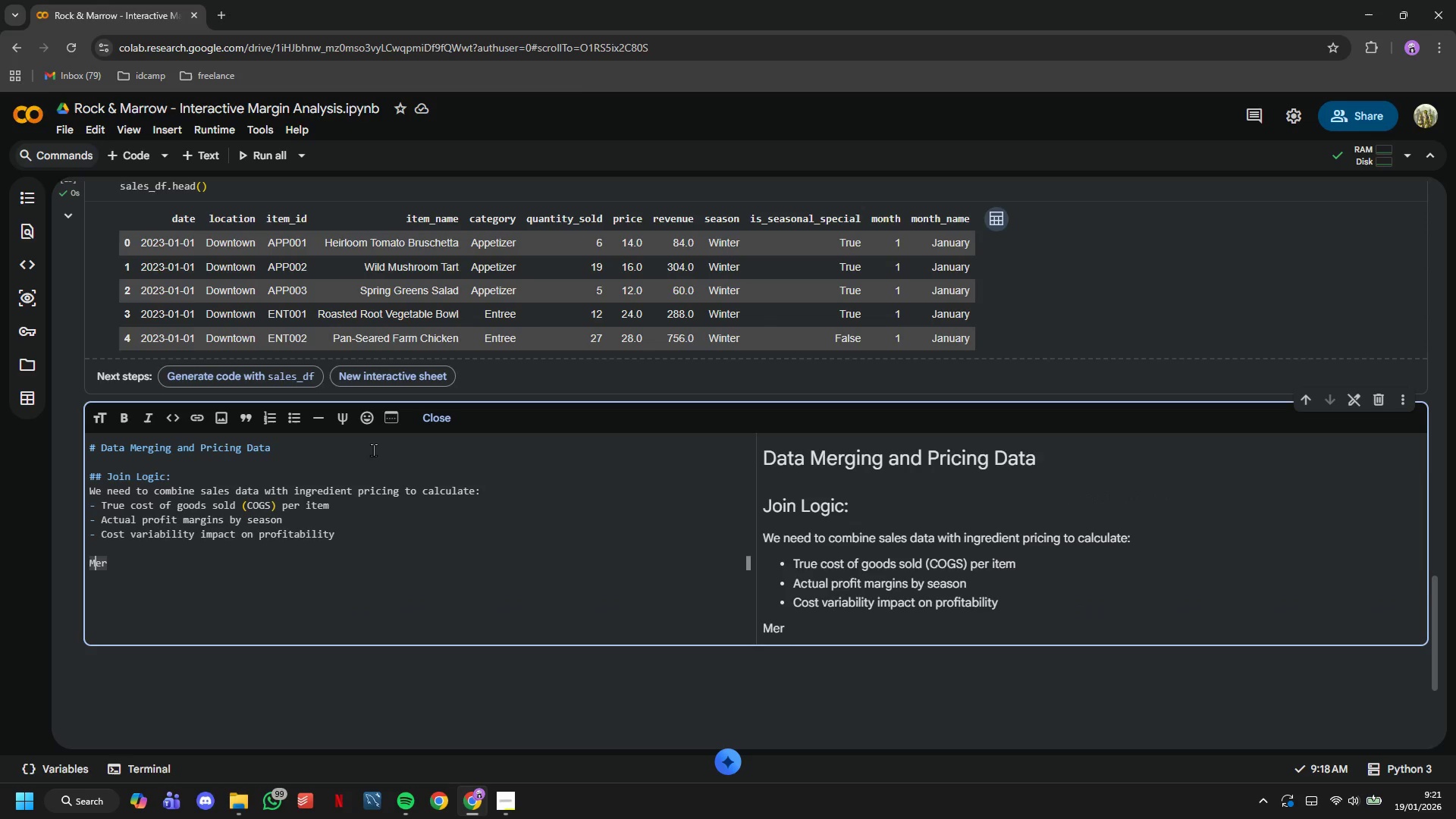 
key(ArrowLeft)
 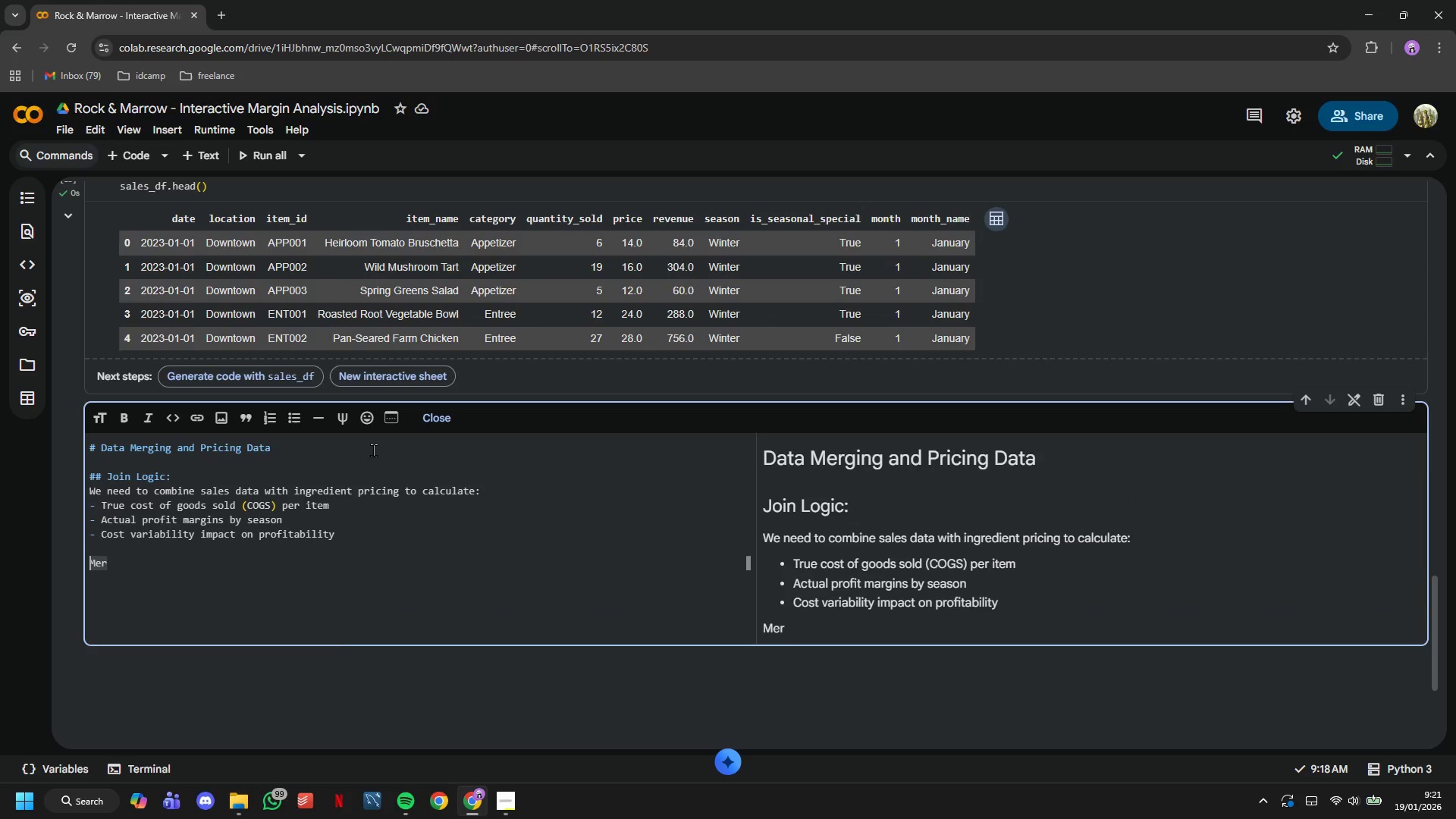 
type(## )